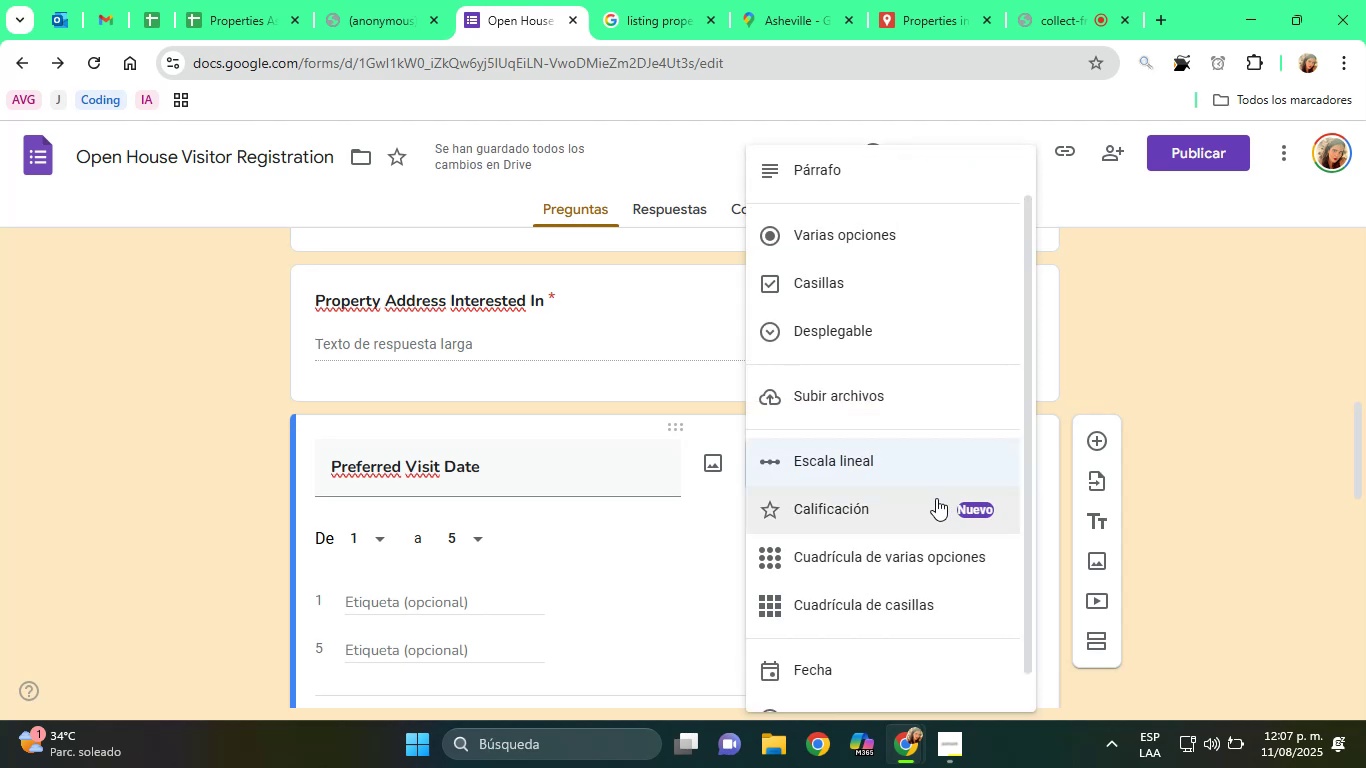 
left_click([934, 499])
 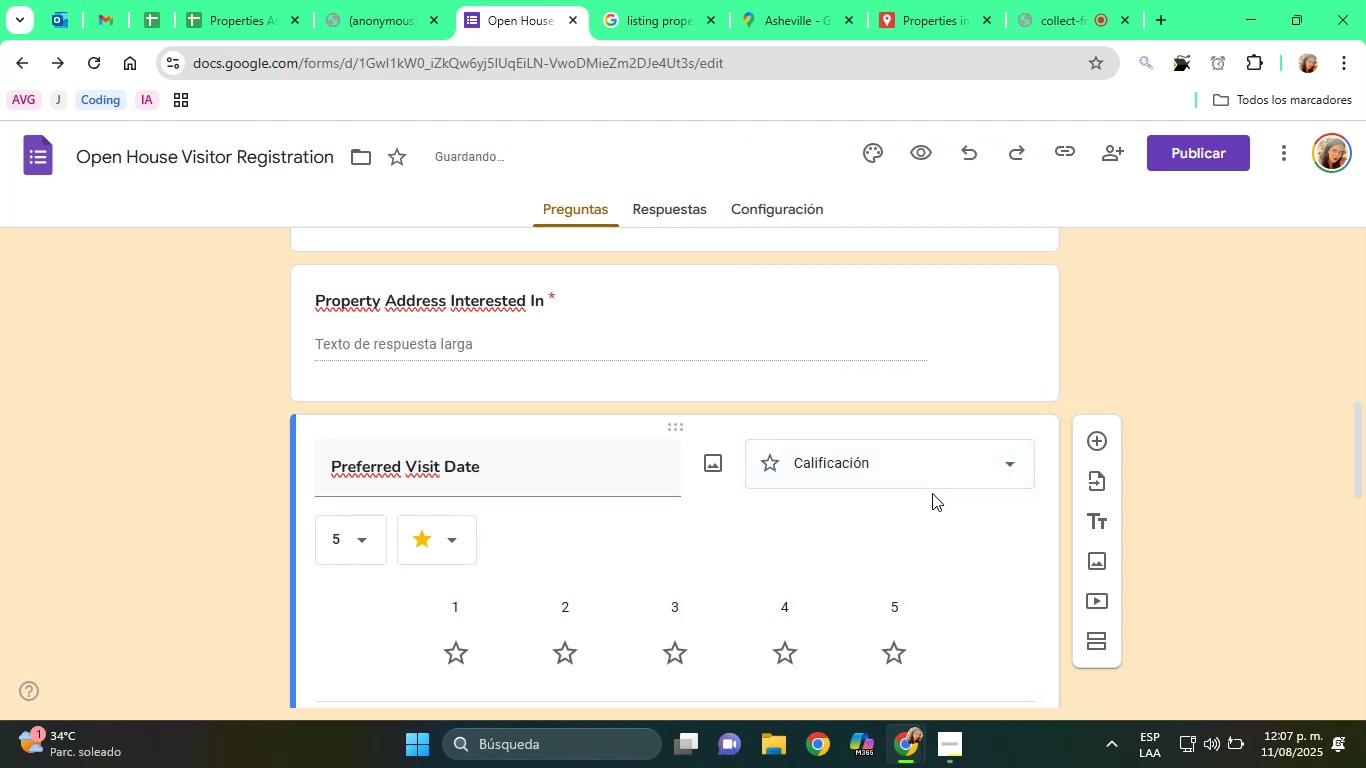 
left_click([925, 470])
 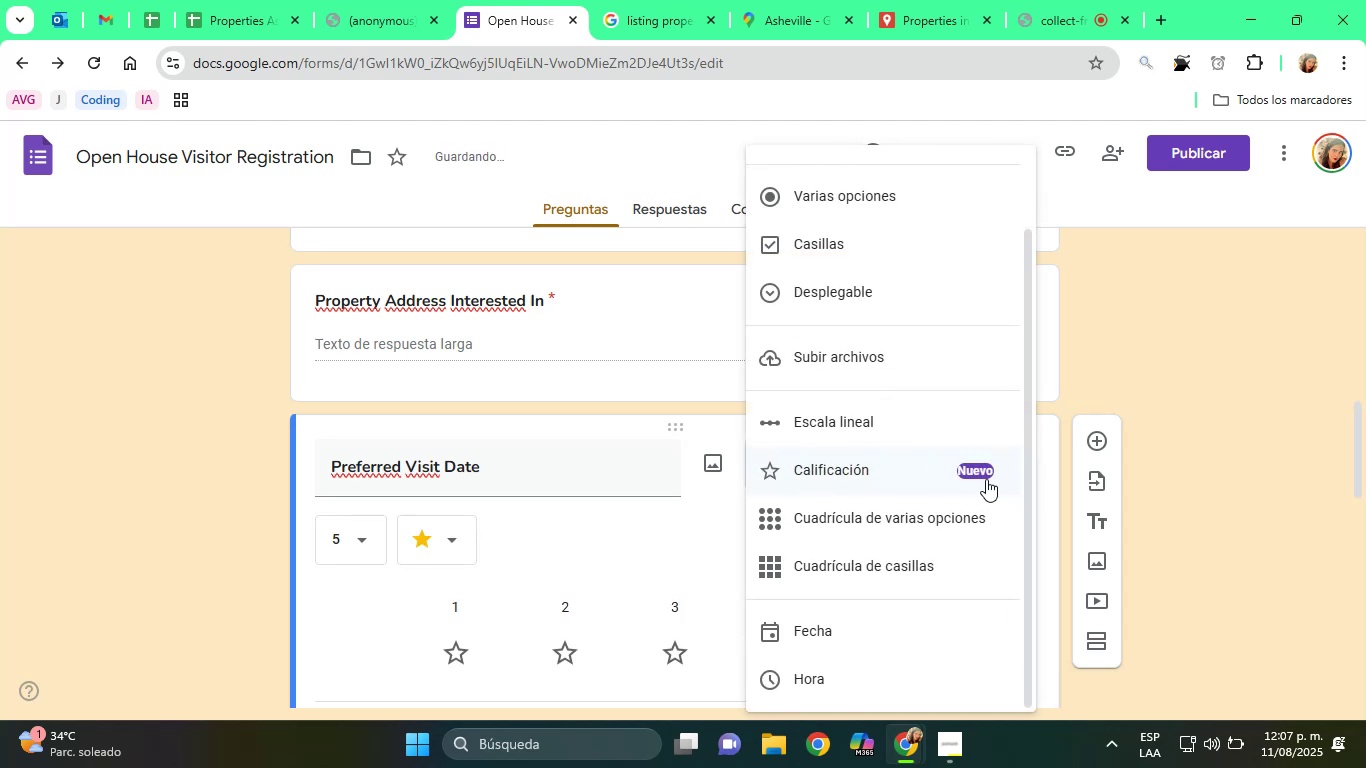 
scroll: coordinate [904, 589], scroll_direction: down, amount: 3.0
 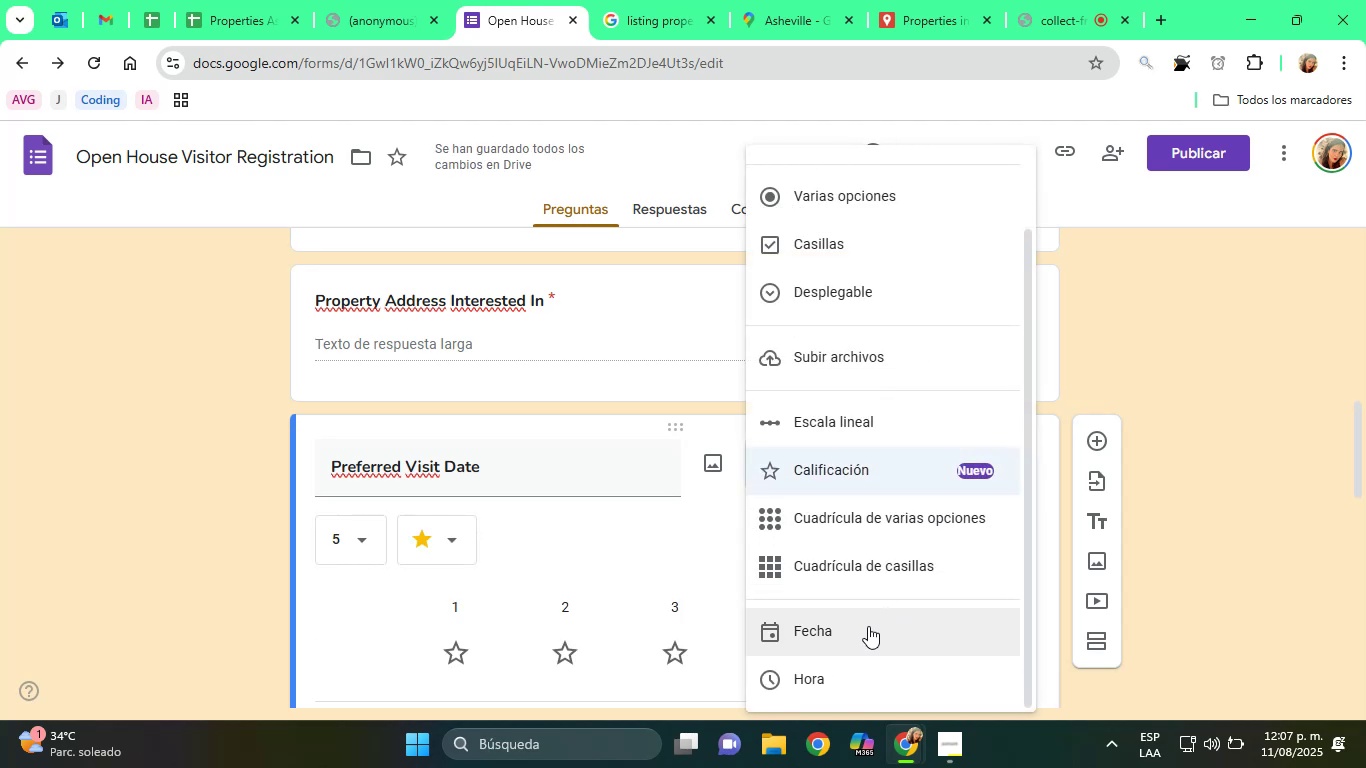 
left_click([866, 627])
 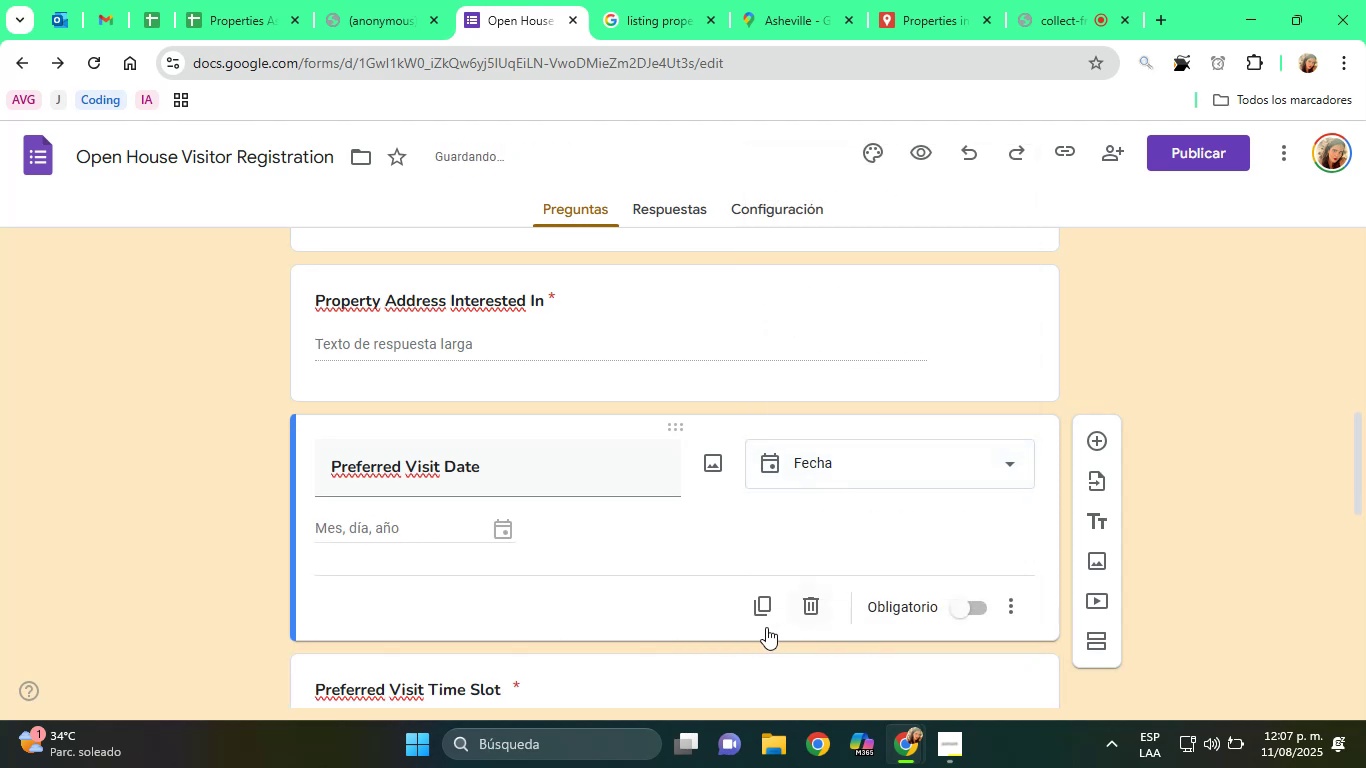 
left_click([664, 607])
 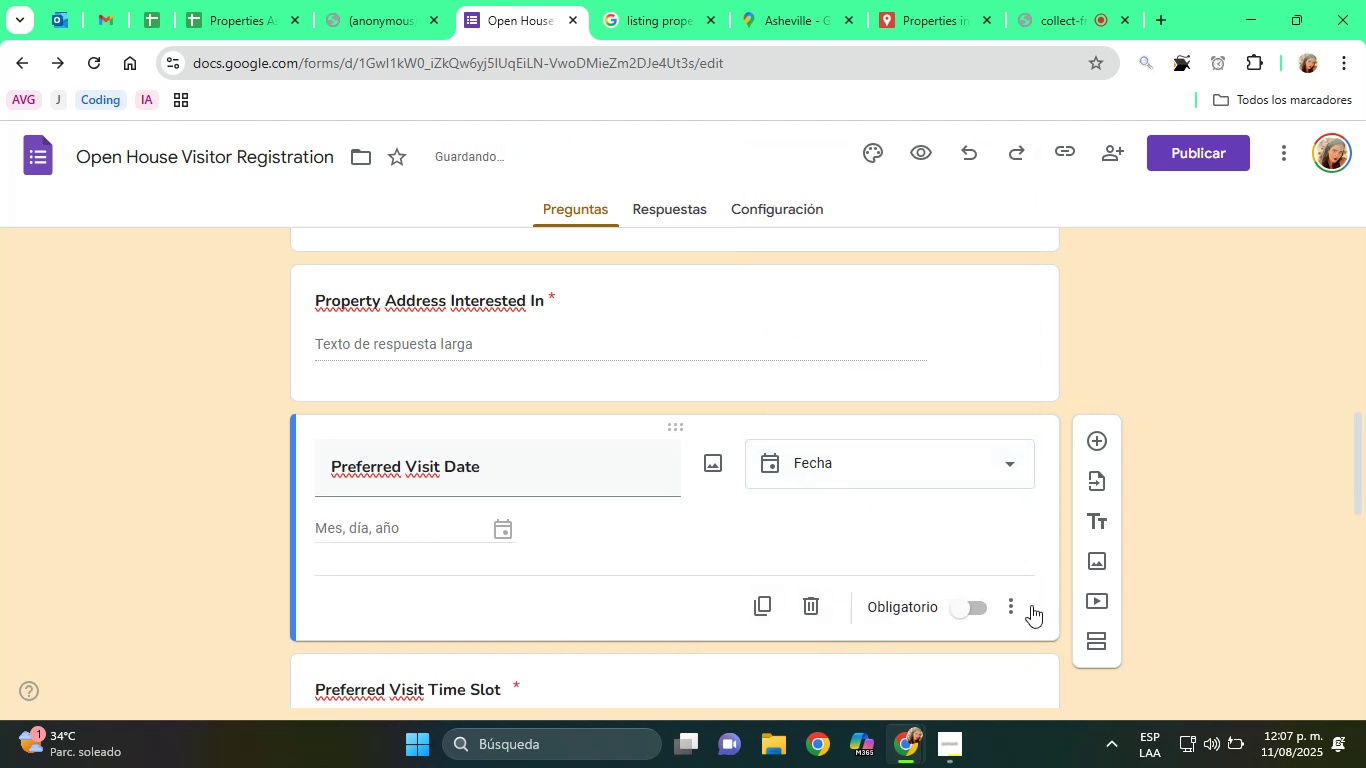 
left_click([1022, 603])
 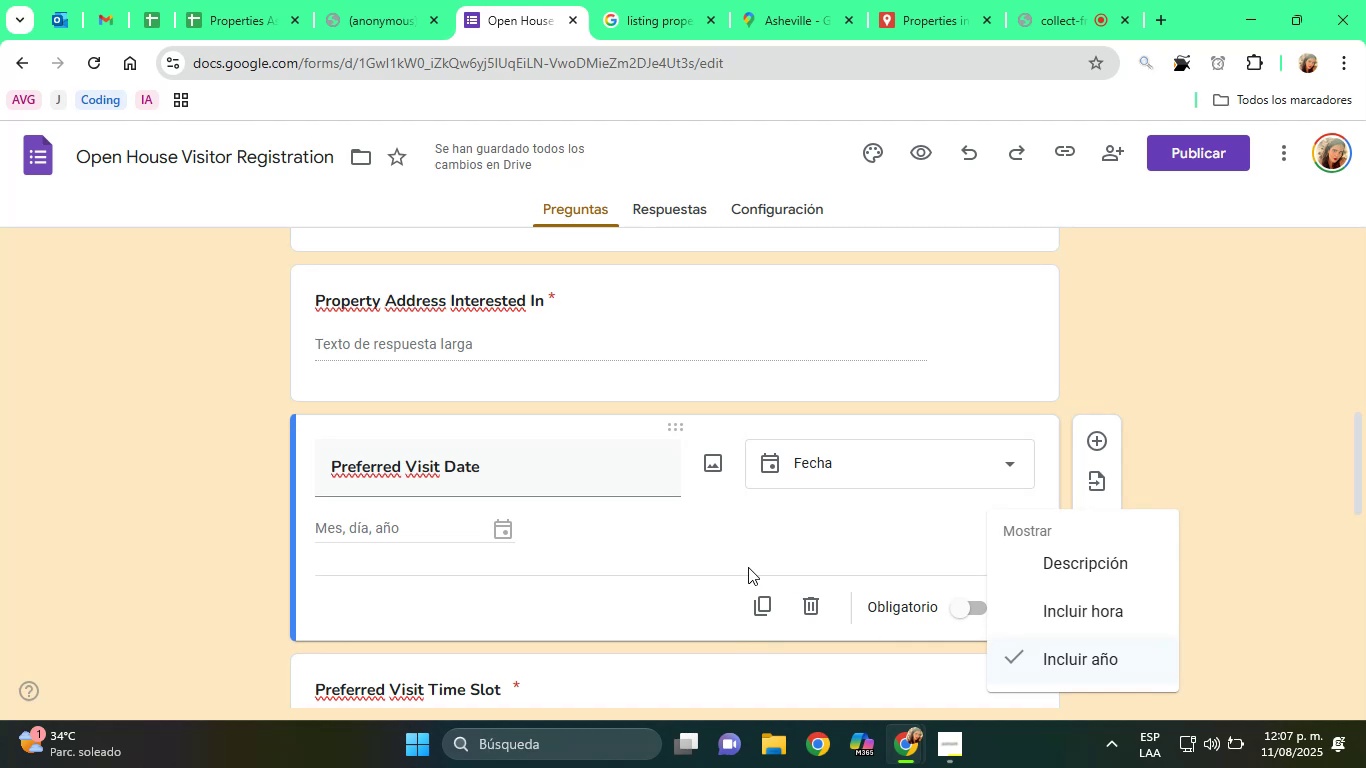 
wait(9.96)
 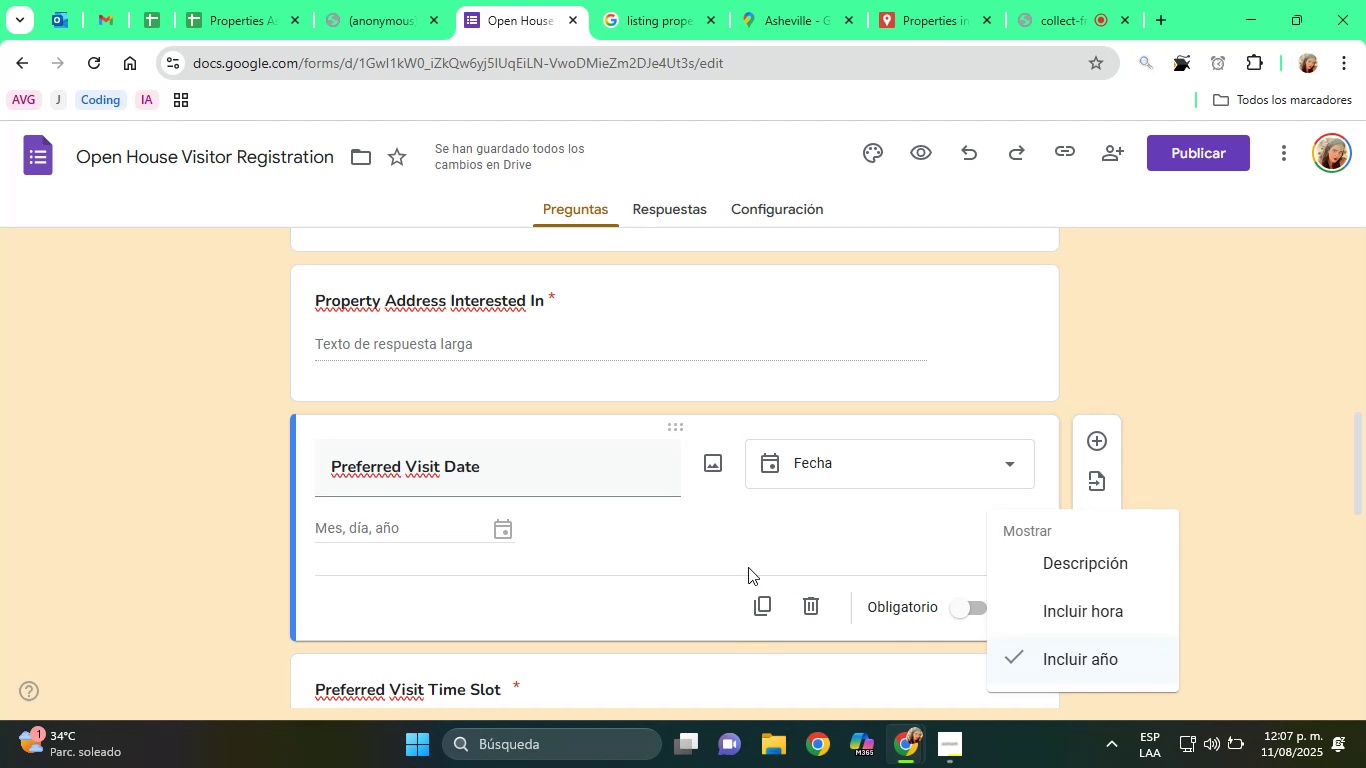 
mouse_move([1092, 549])
 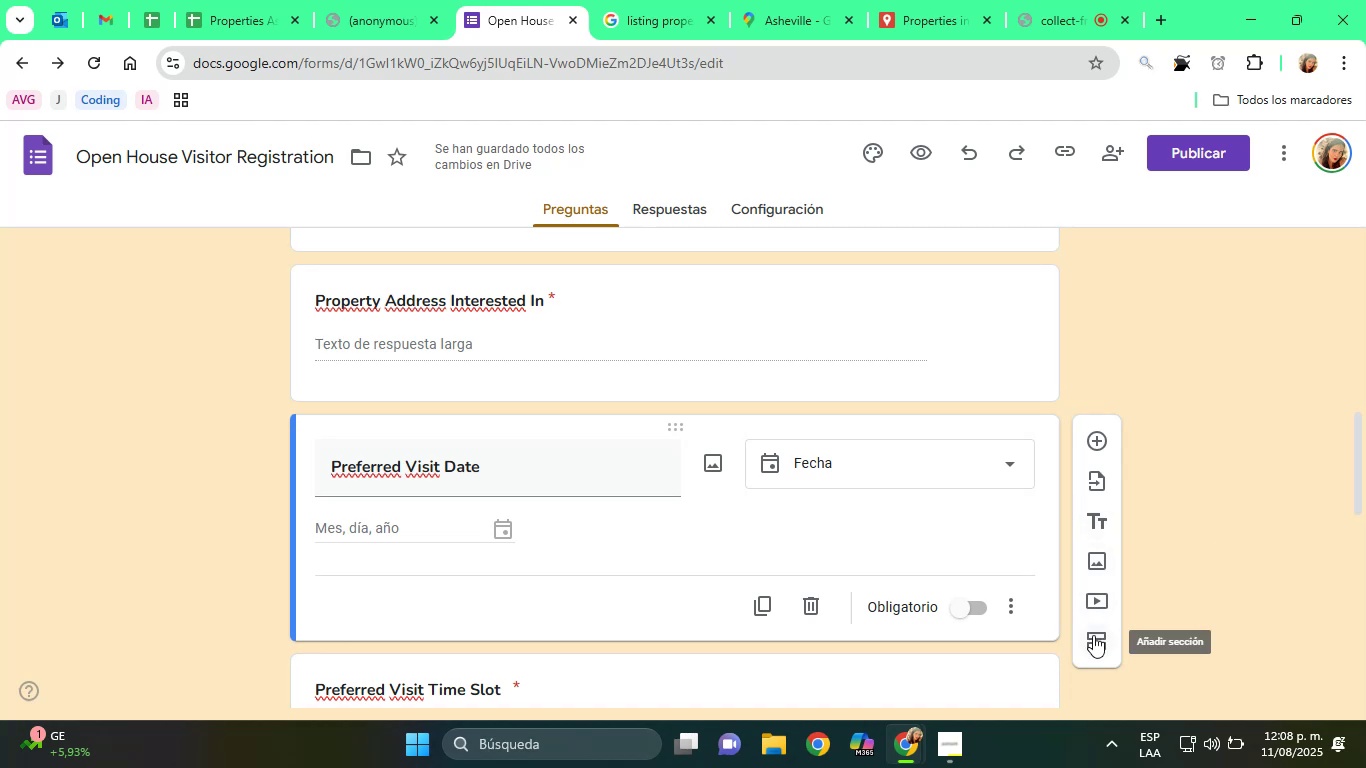 
left_click([1093, 635])
 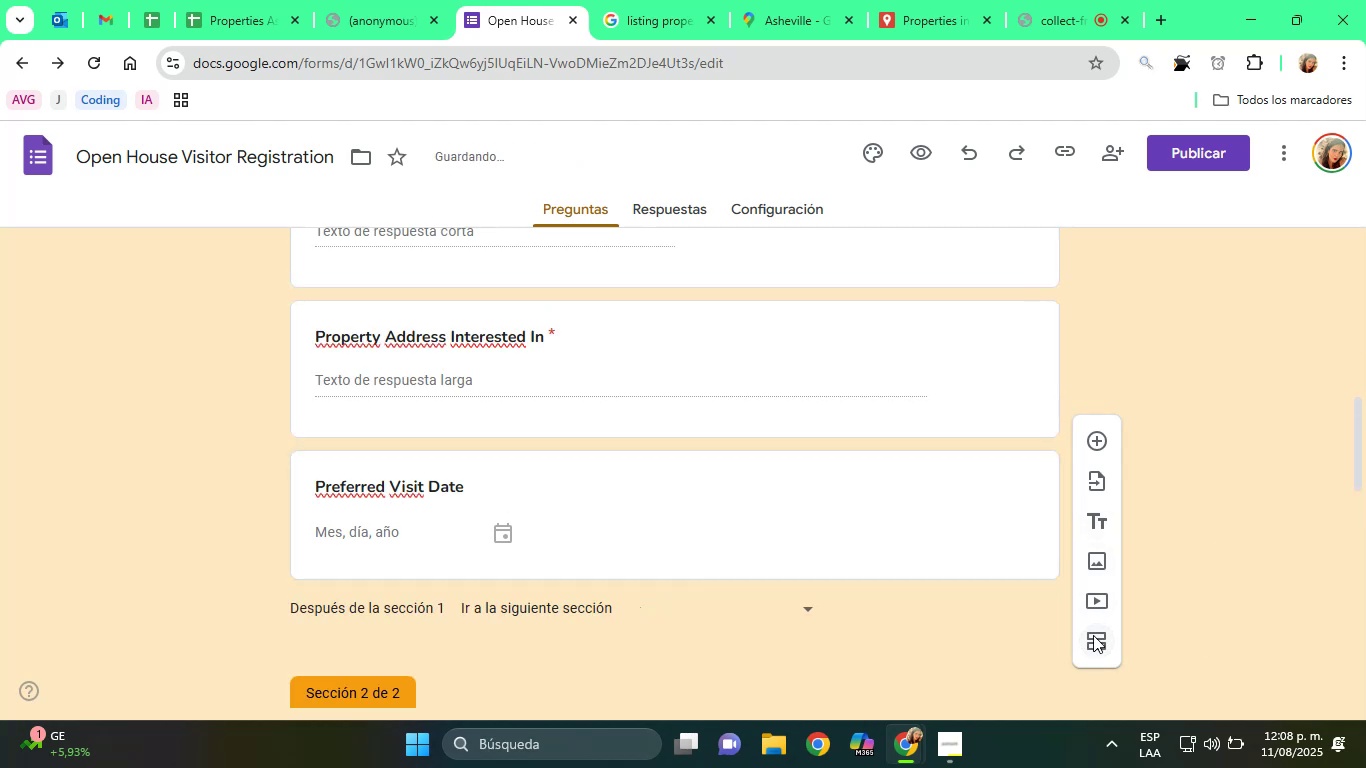 
scroll: coordinate [901, 588], scroll_direction: down, amount: 2.0
 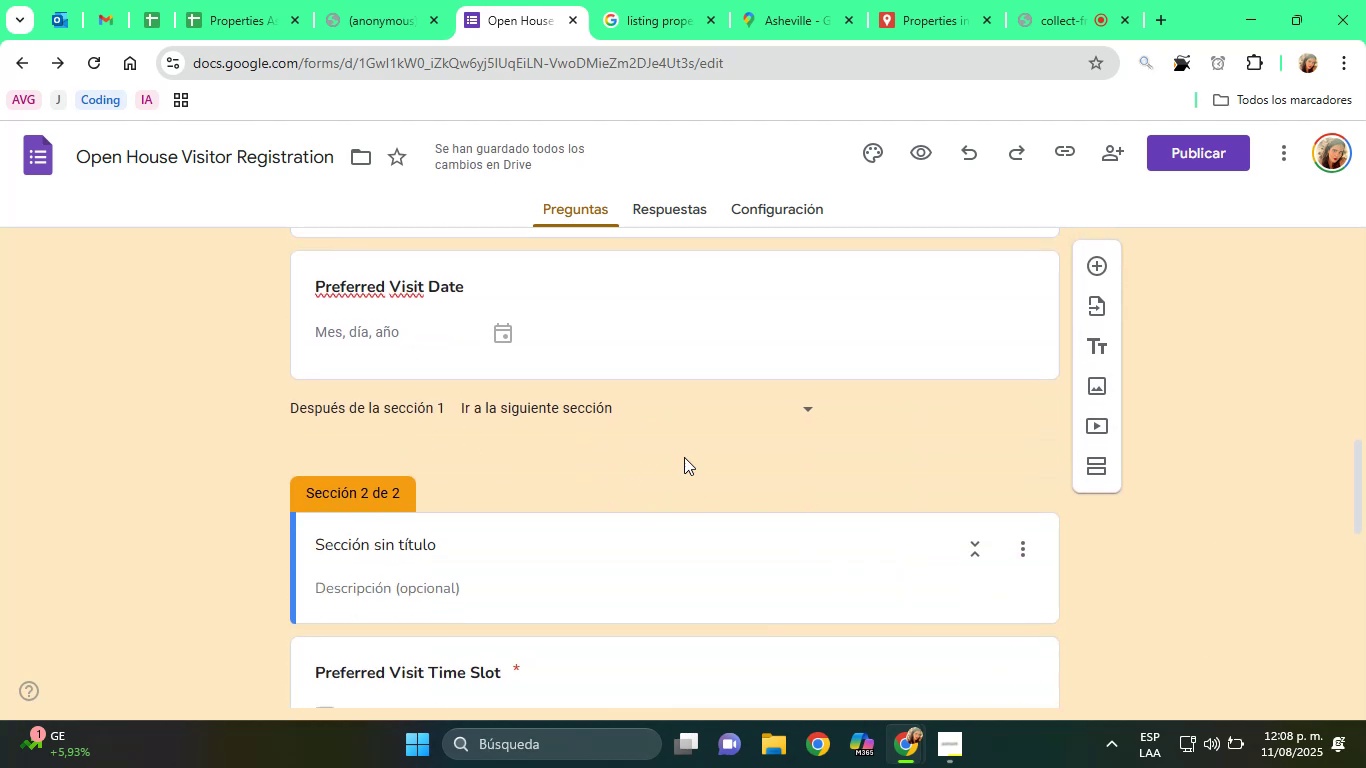 
mouse_move([1111, 447])
 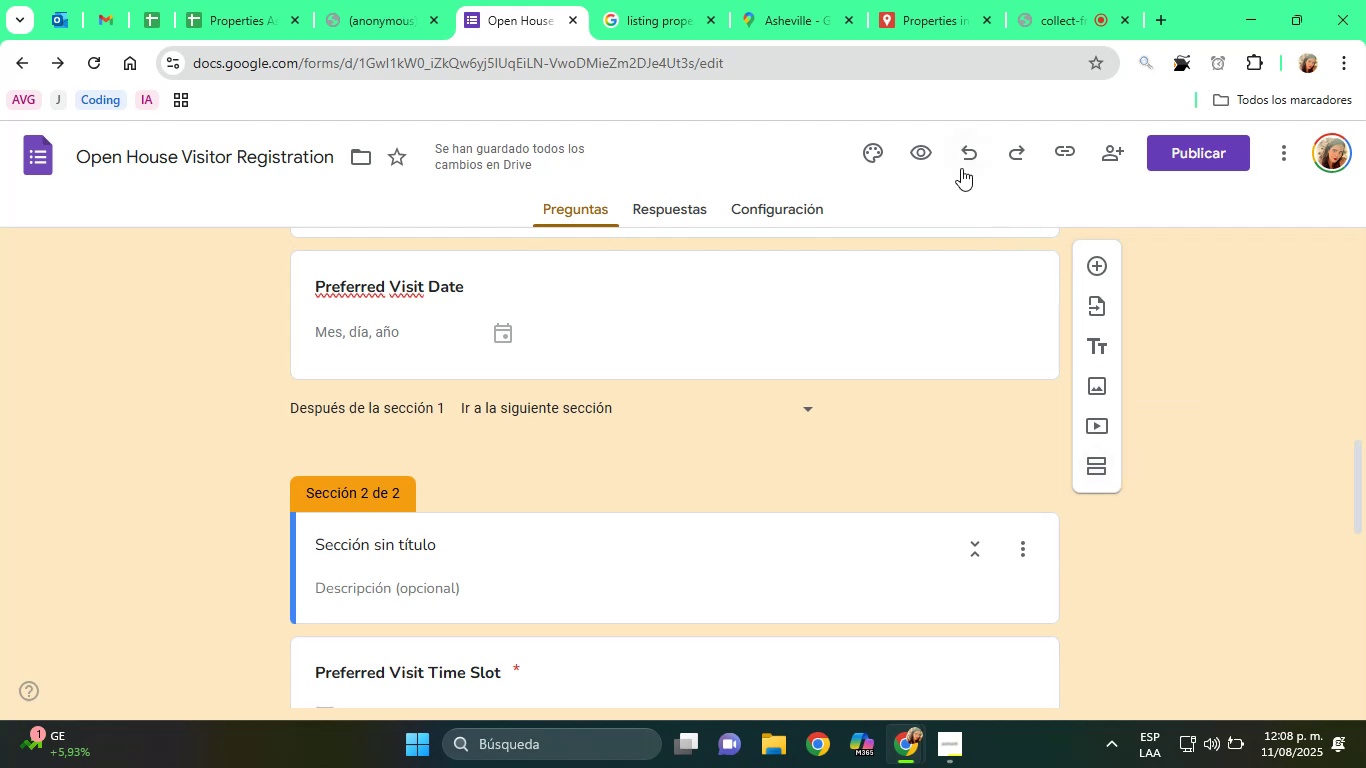 
left_click([964, 155])
 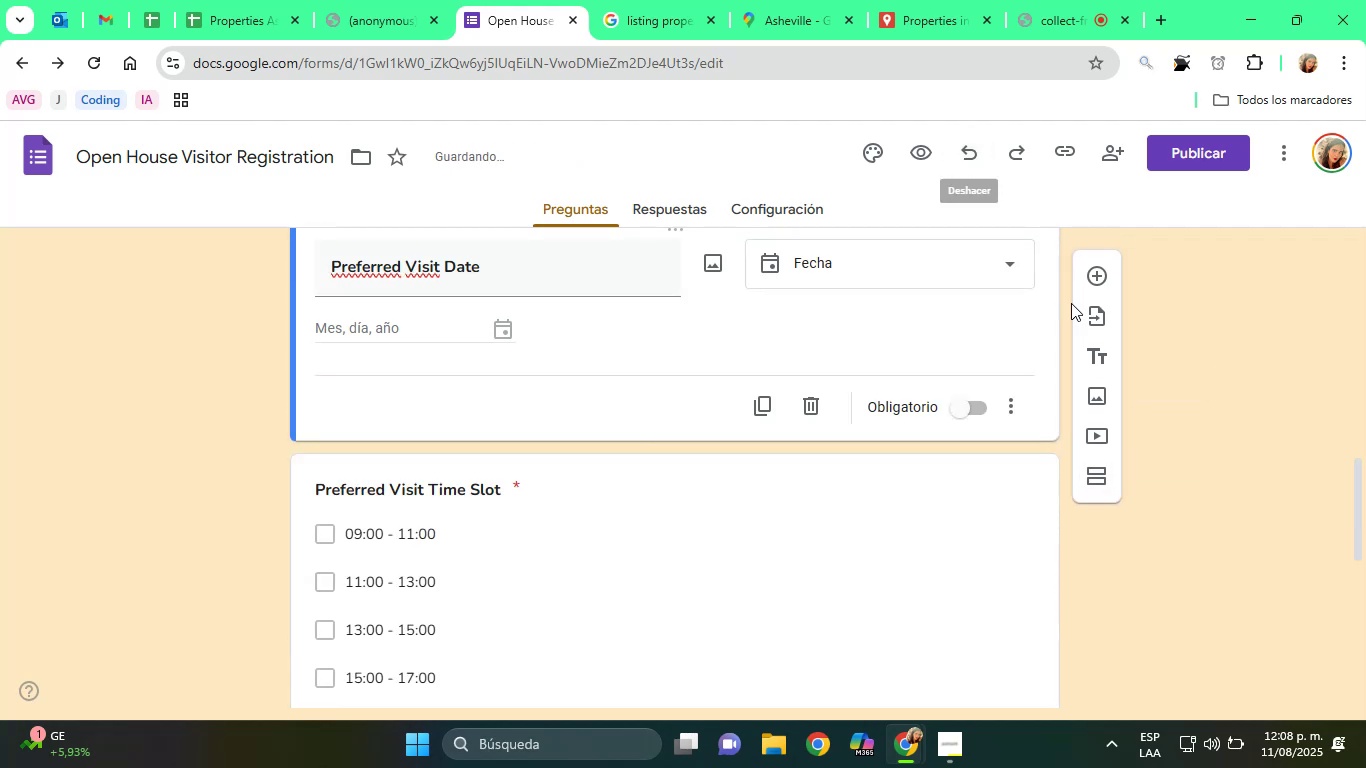 
left_click([1328, 462])
 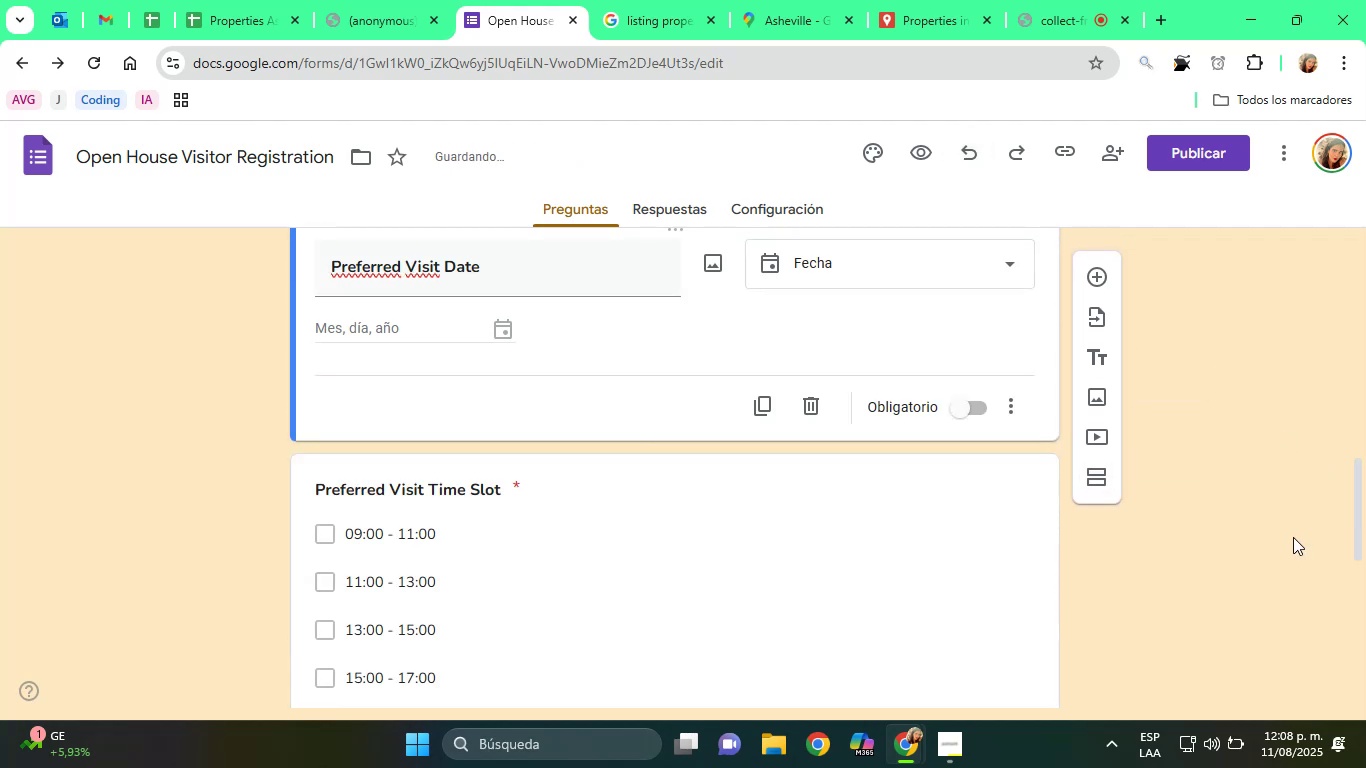 
scroll: coordinate [1162, 497], scroll_direction: down, amount: 11.0
 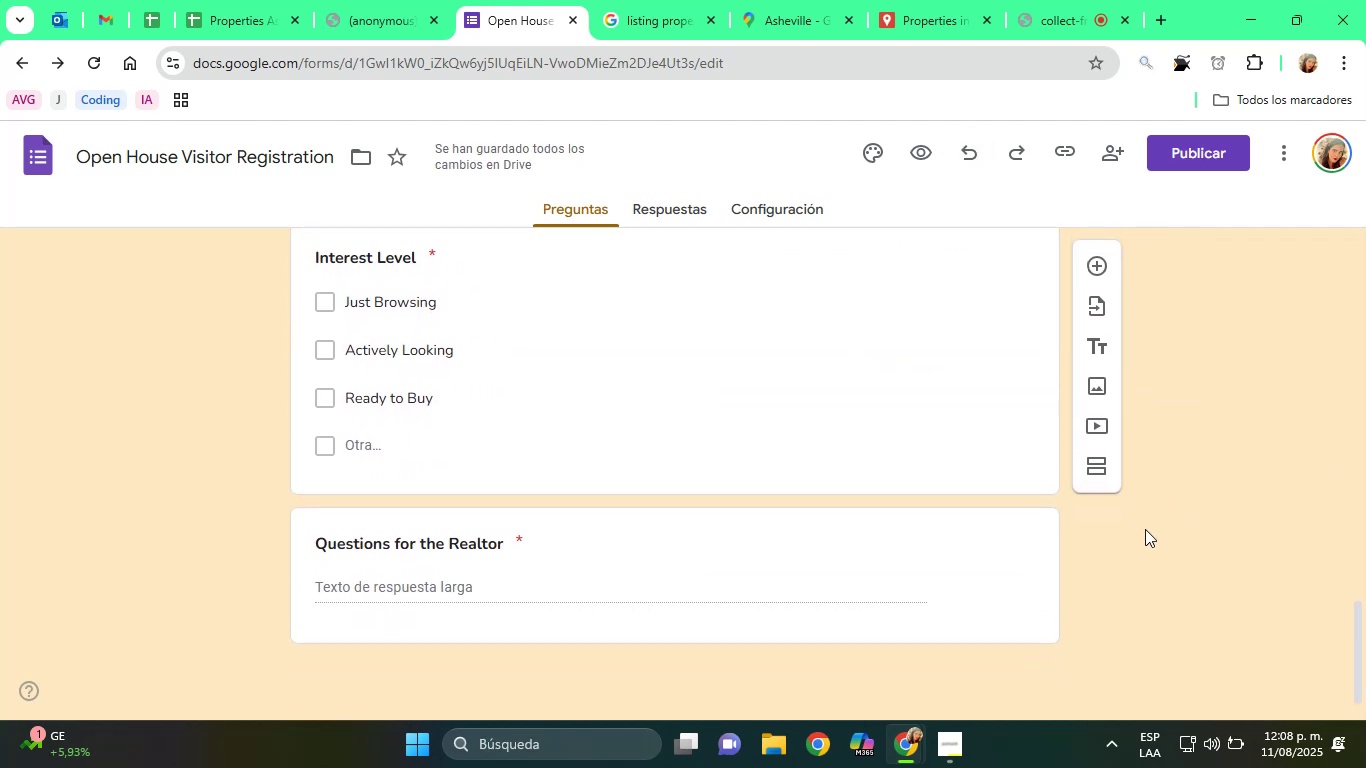 
scroll: coordinate [1097, 486], scroll_direction: up, amount: 20.0
 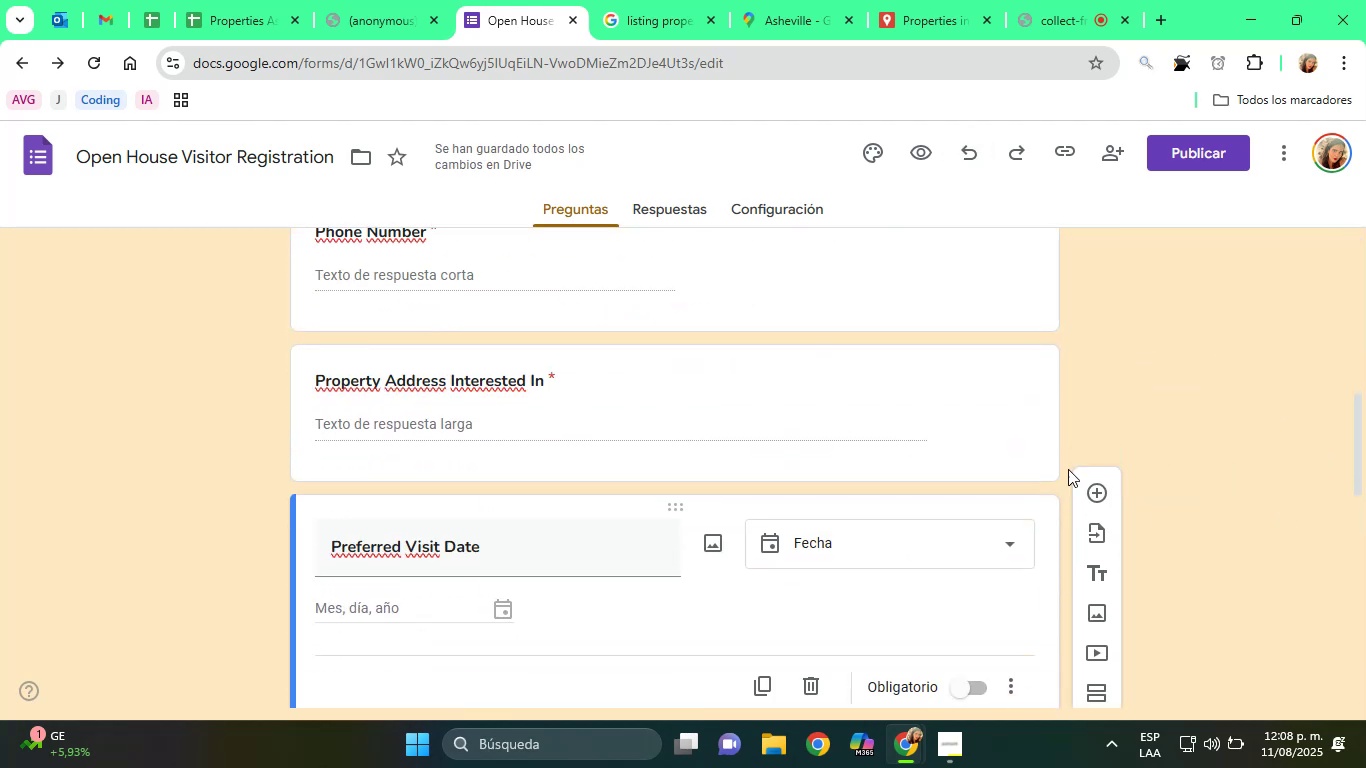 
left_click([199, 504])
 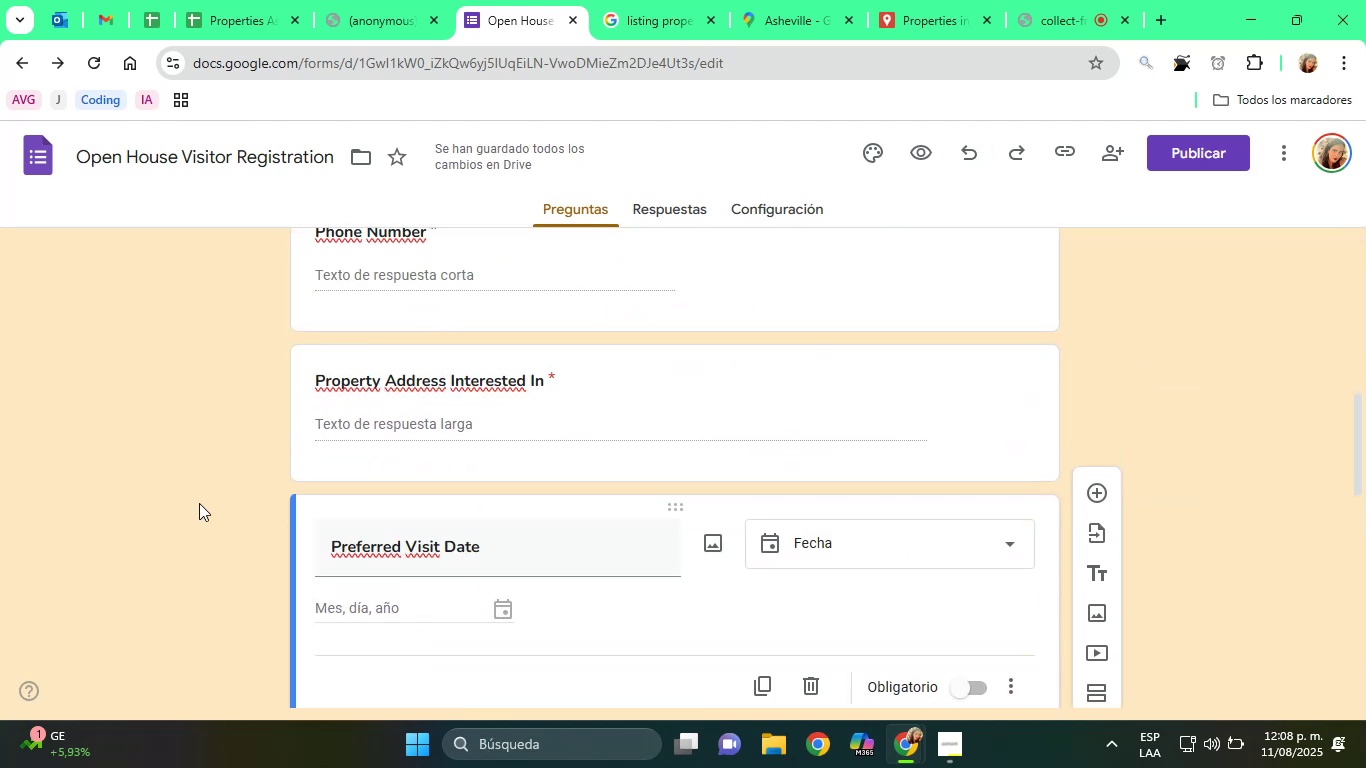 
triple_click([199, 503])
 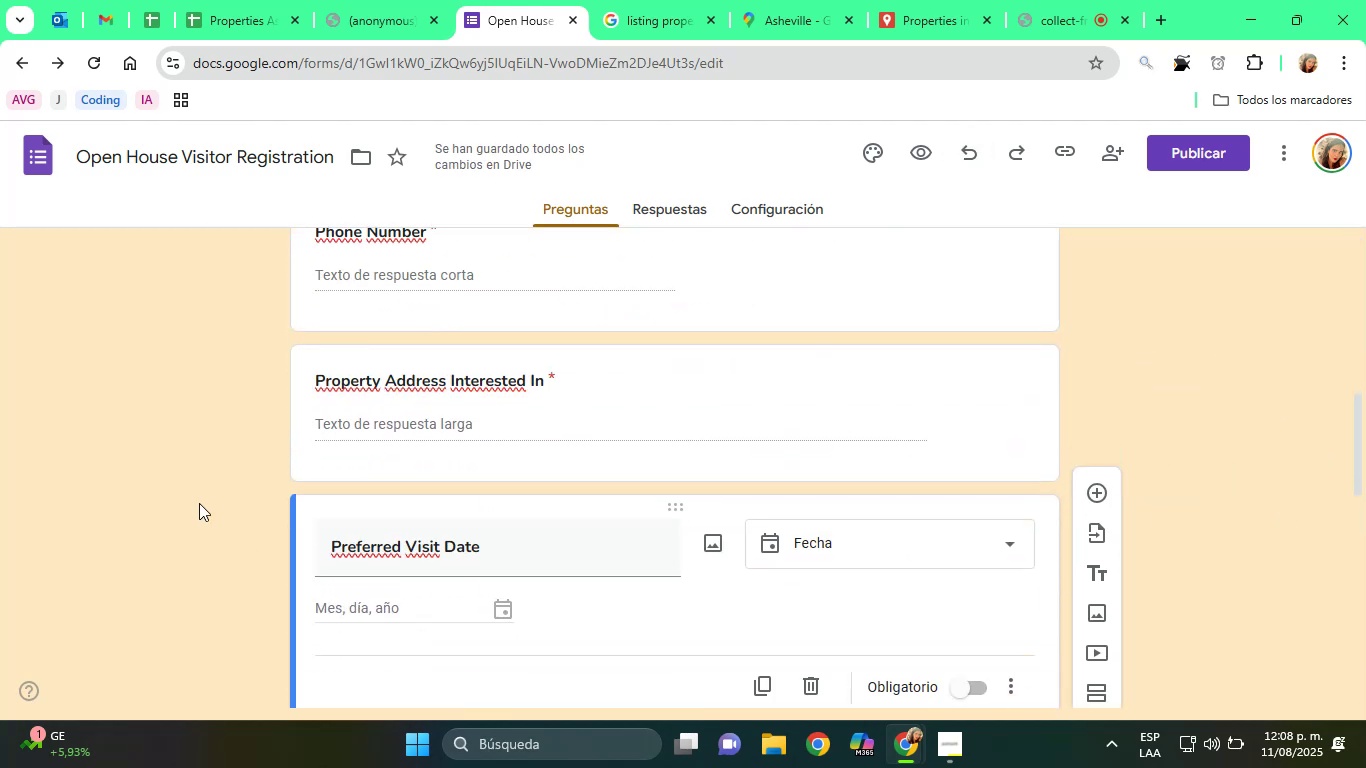 
scroll: coordinate [928, 518], scroll_direction: down, amount: 2.0
 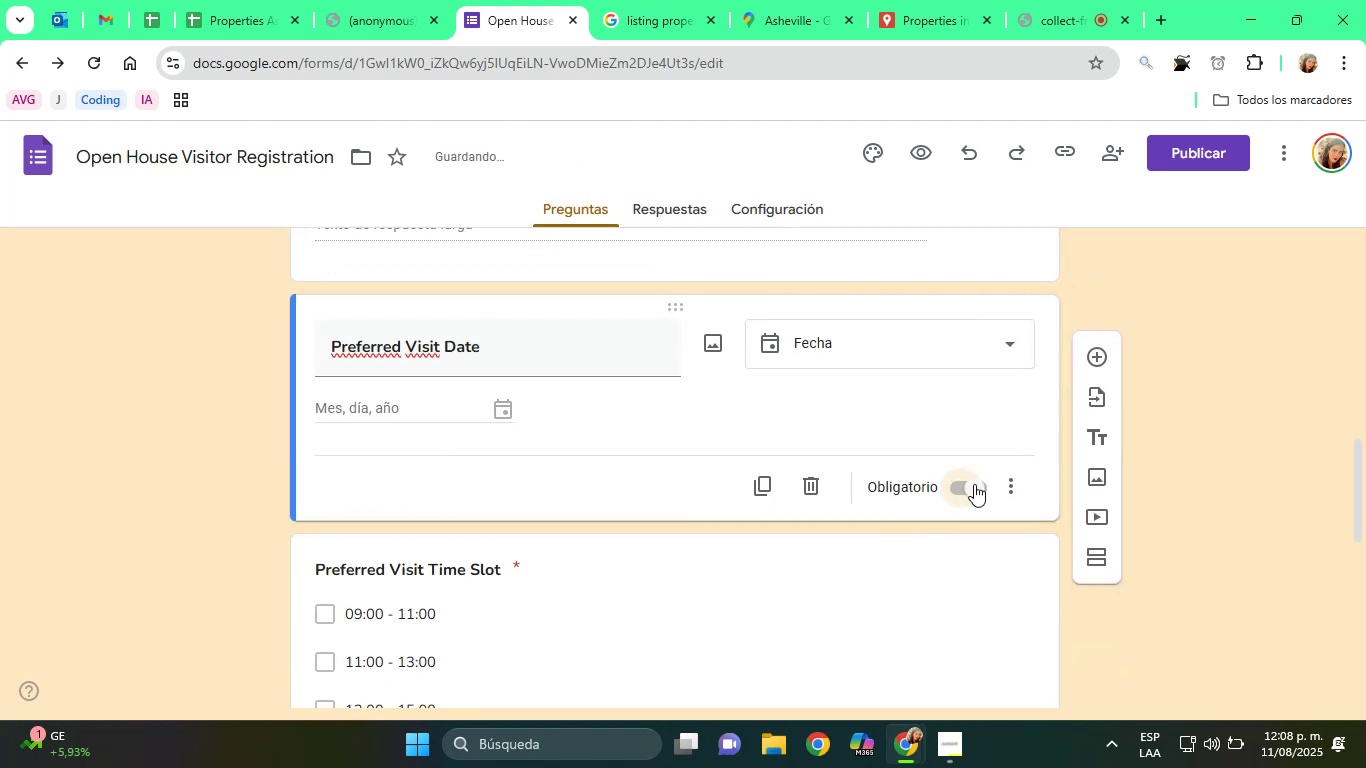 
double_click([1219, 469])
 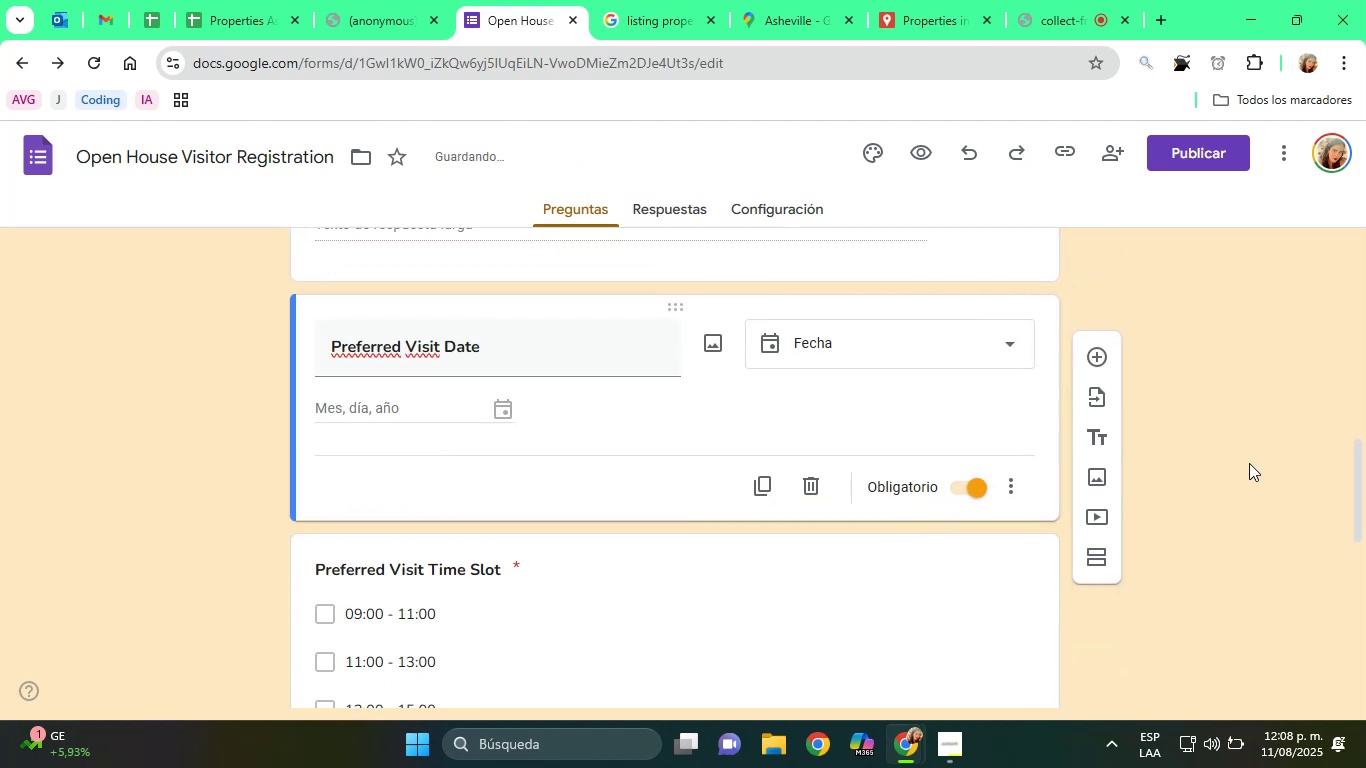 
left_click([1267, 460])
 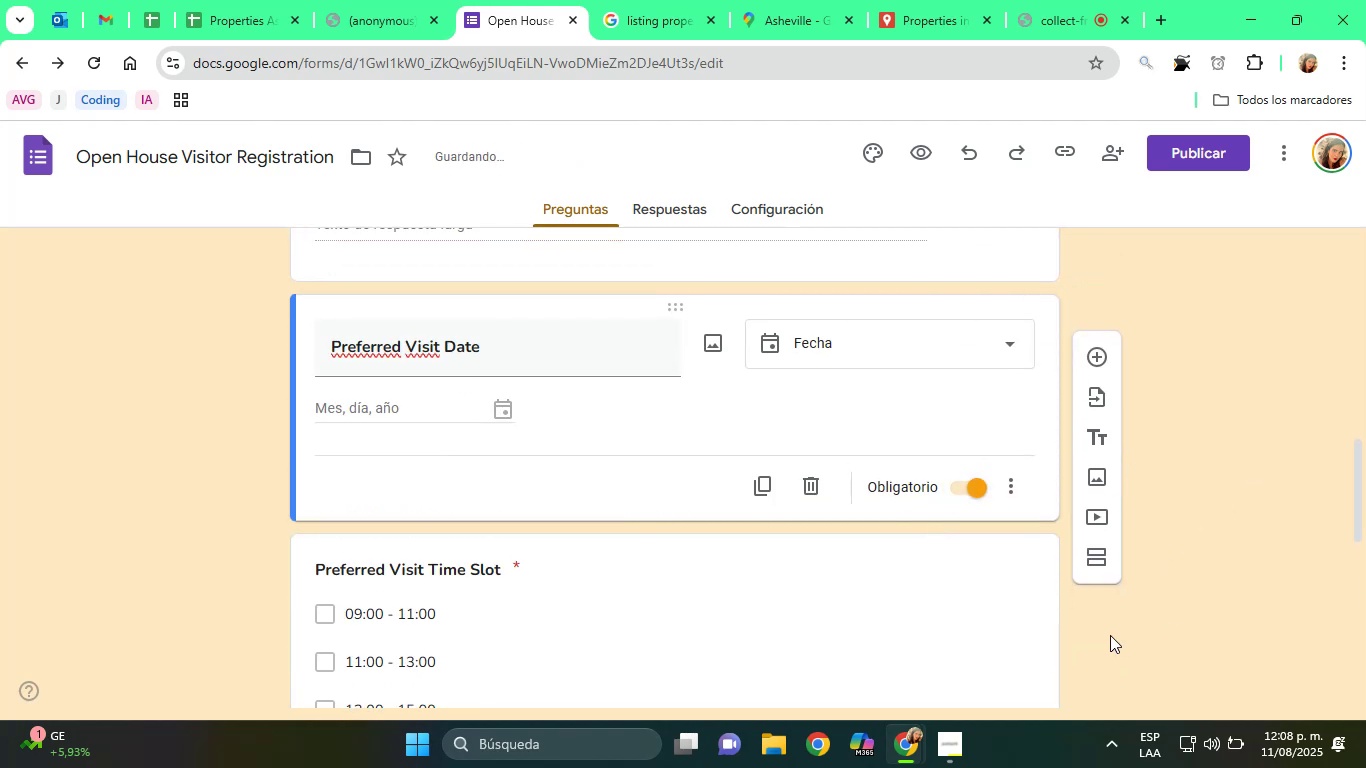 
double_click([821, 637])
 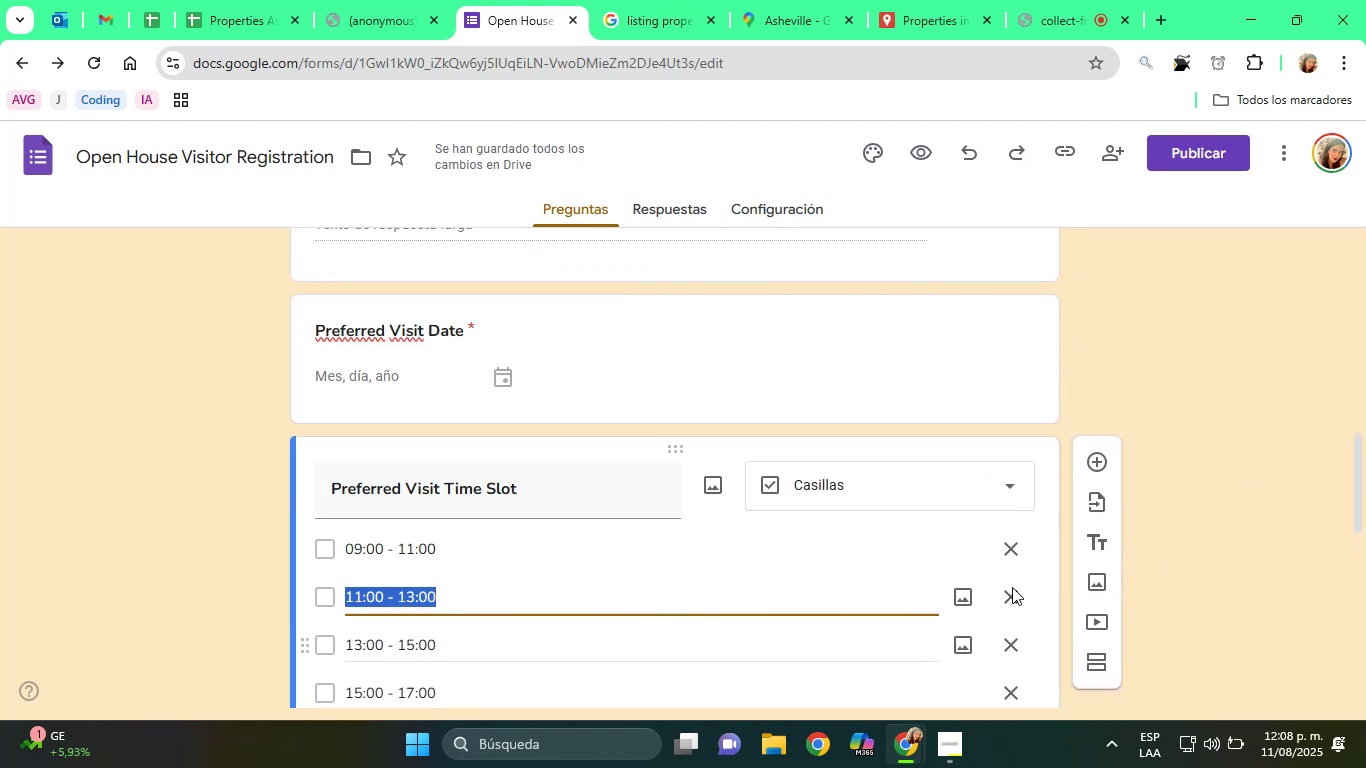 
scroll: coordinate [813, 509], scroll_direction: down, amount: 17.0
 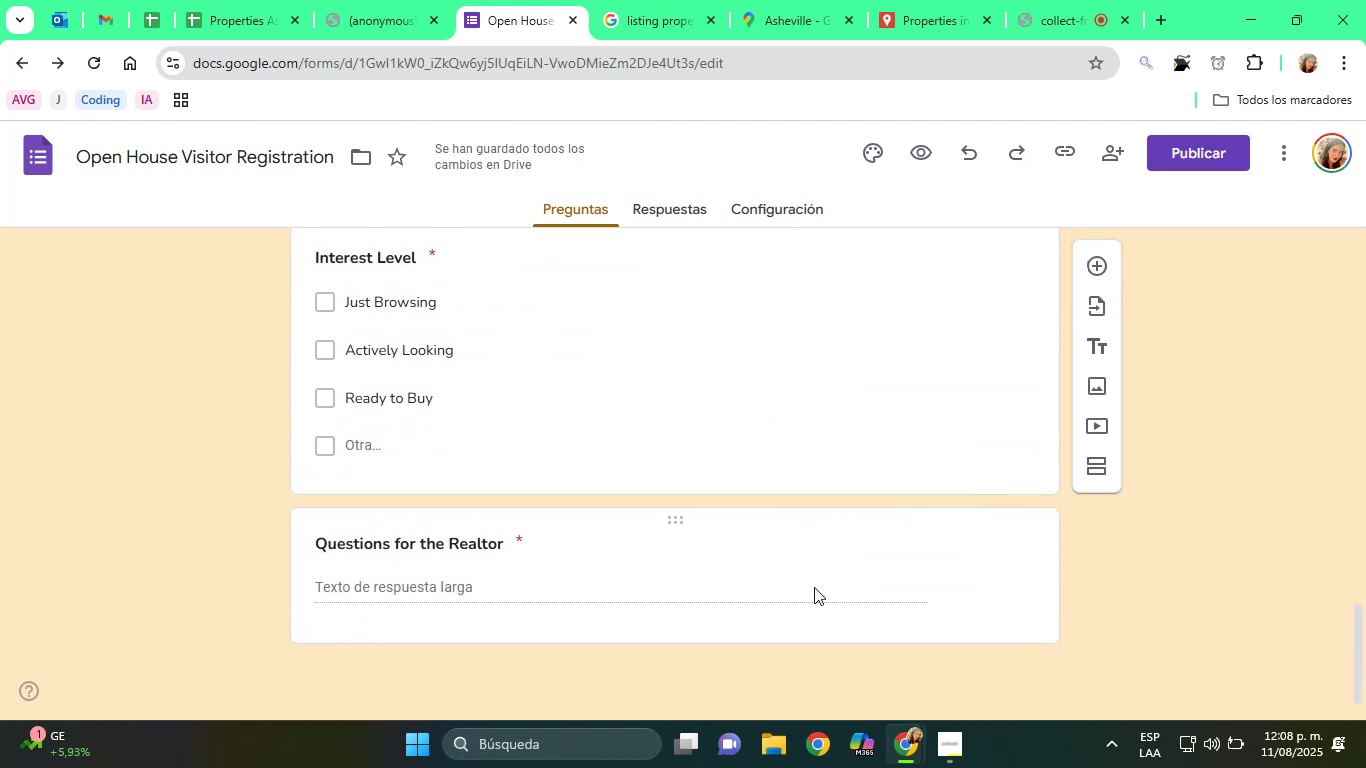 
left_click([848, 588])
 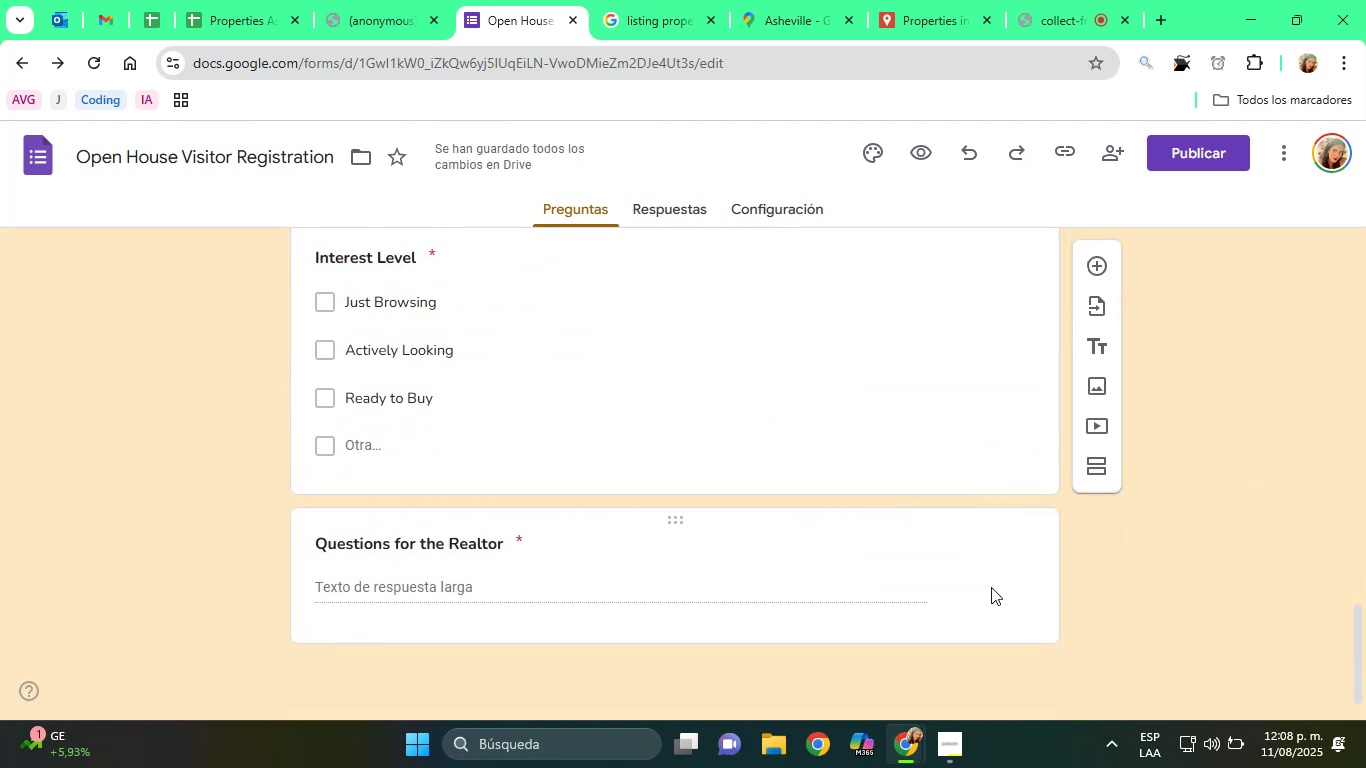 
left_click([994, 589])
 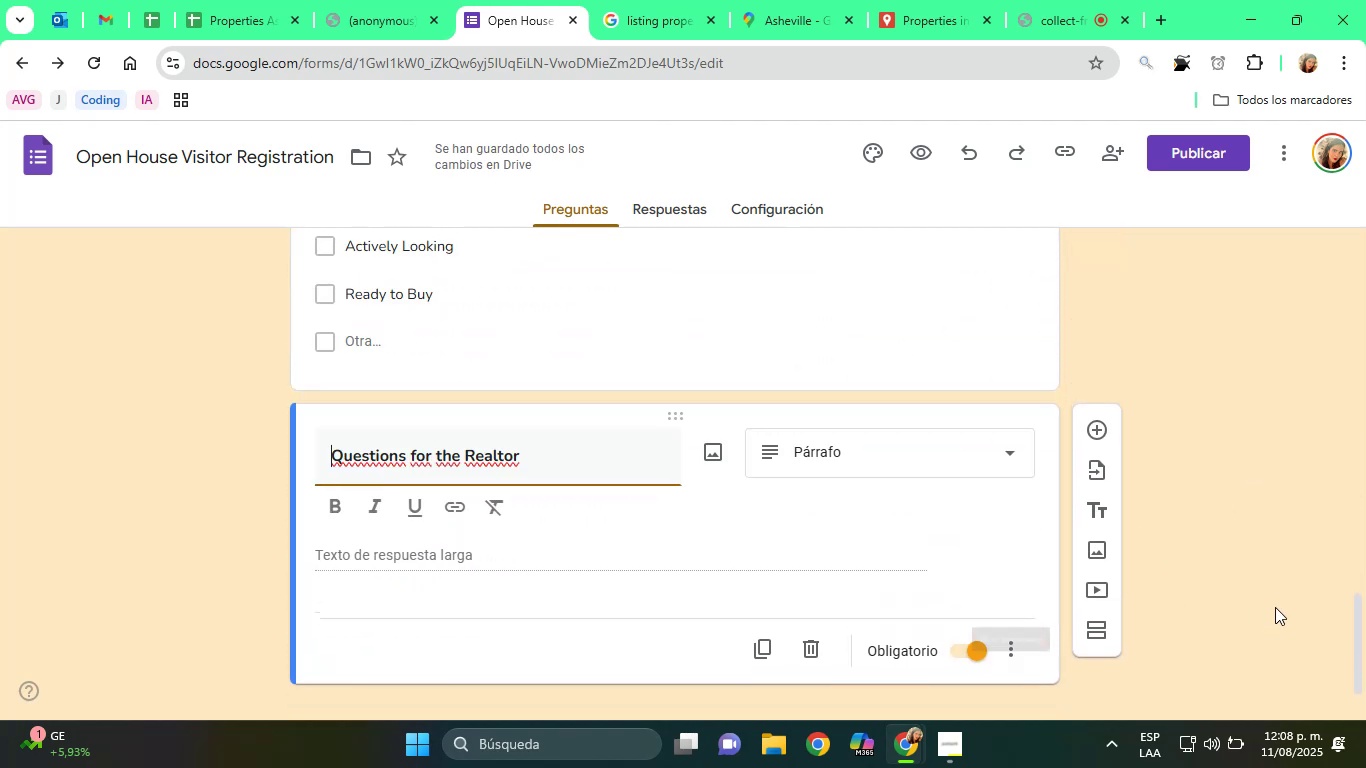 
left_click([1365, 582])
 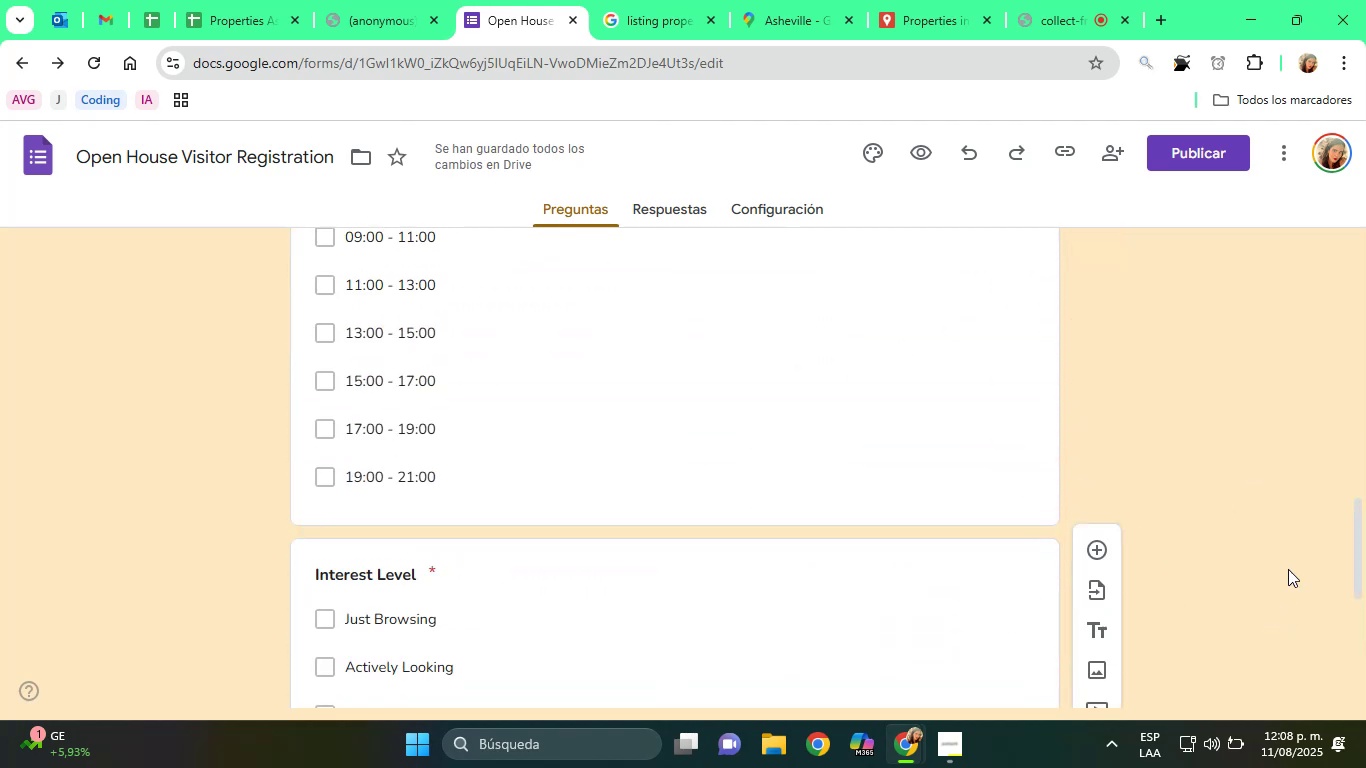 
scroll: coordinate [1185, 603], scroll_direction: up, amount: 28.0
 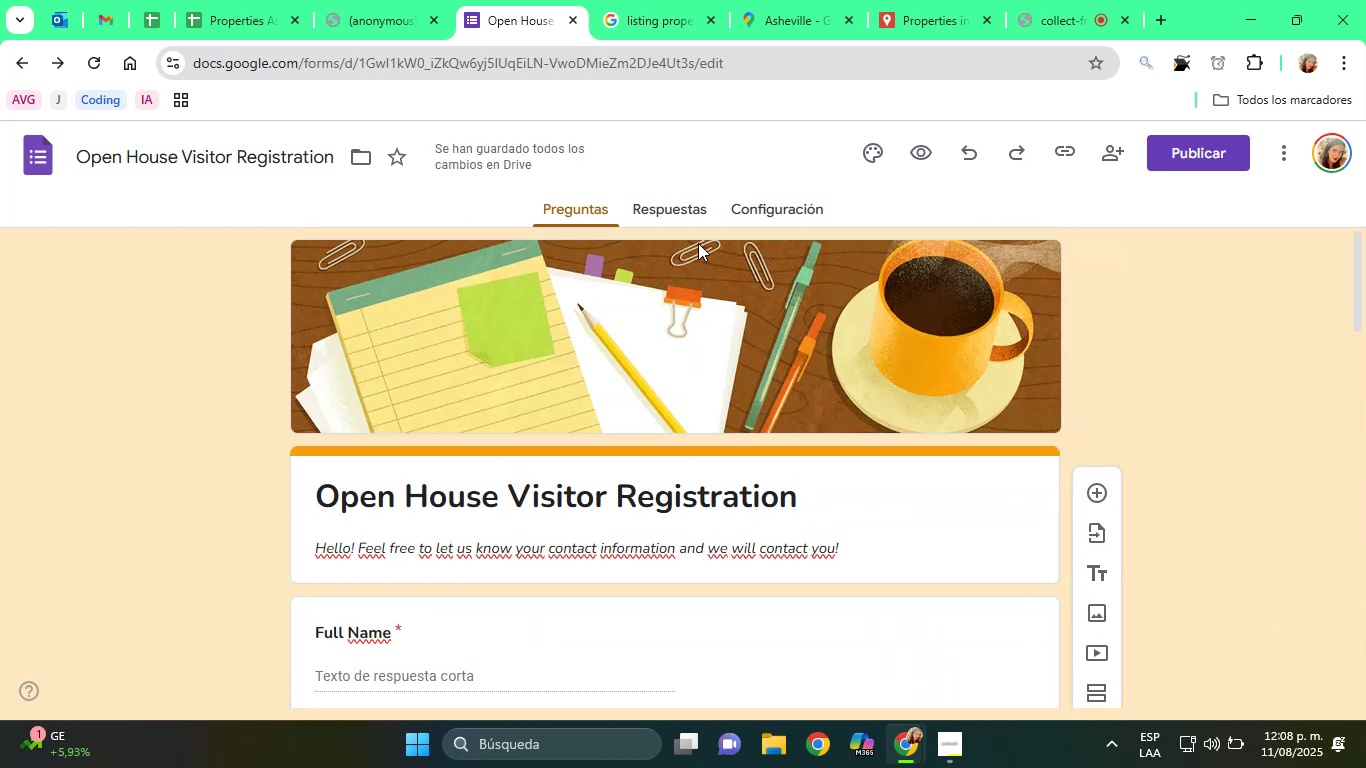 
left_click([679, 206])
 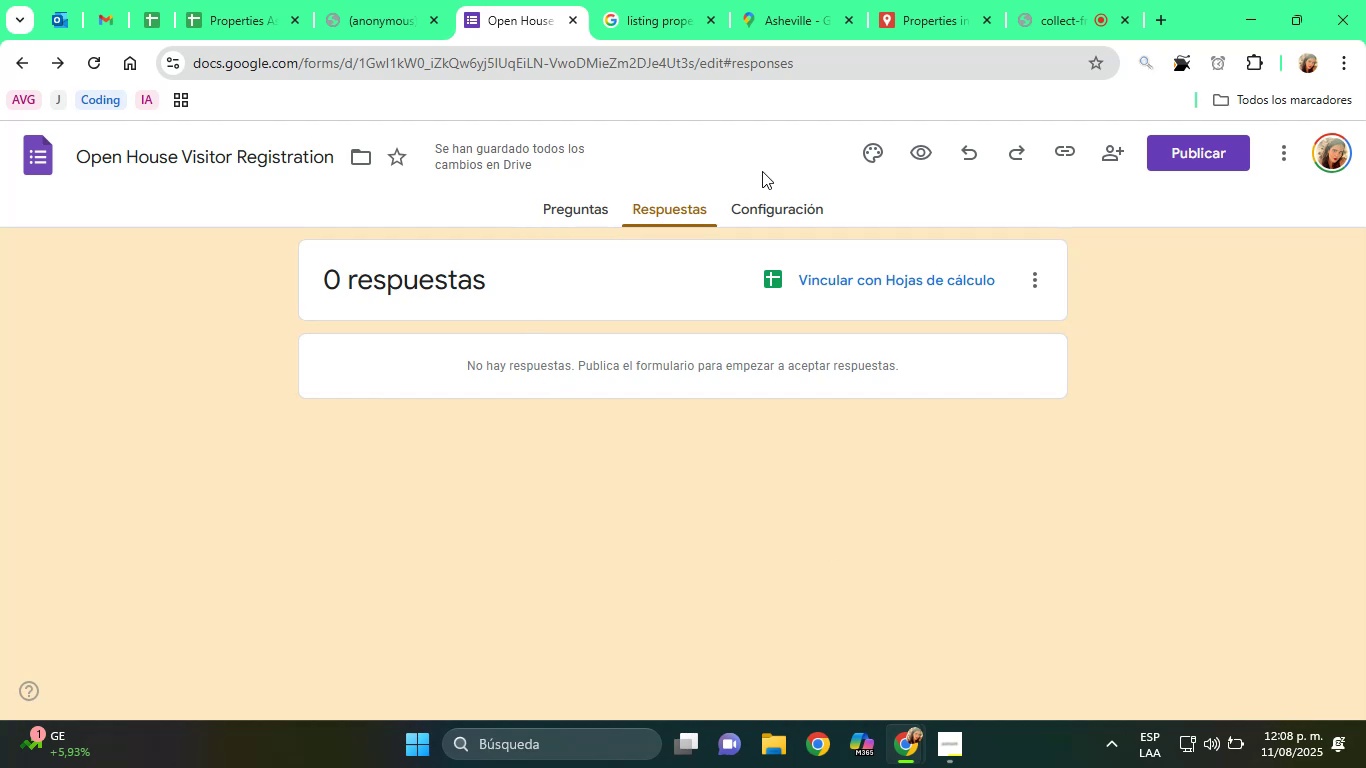 
left_click([778, 210])
 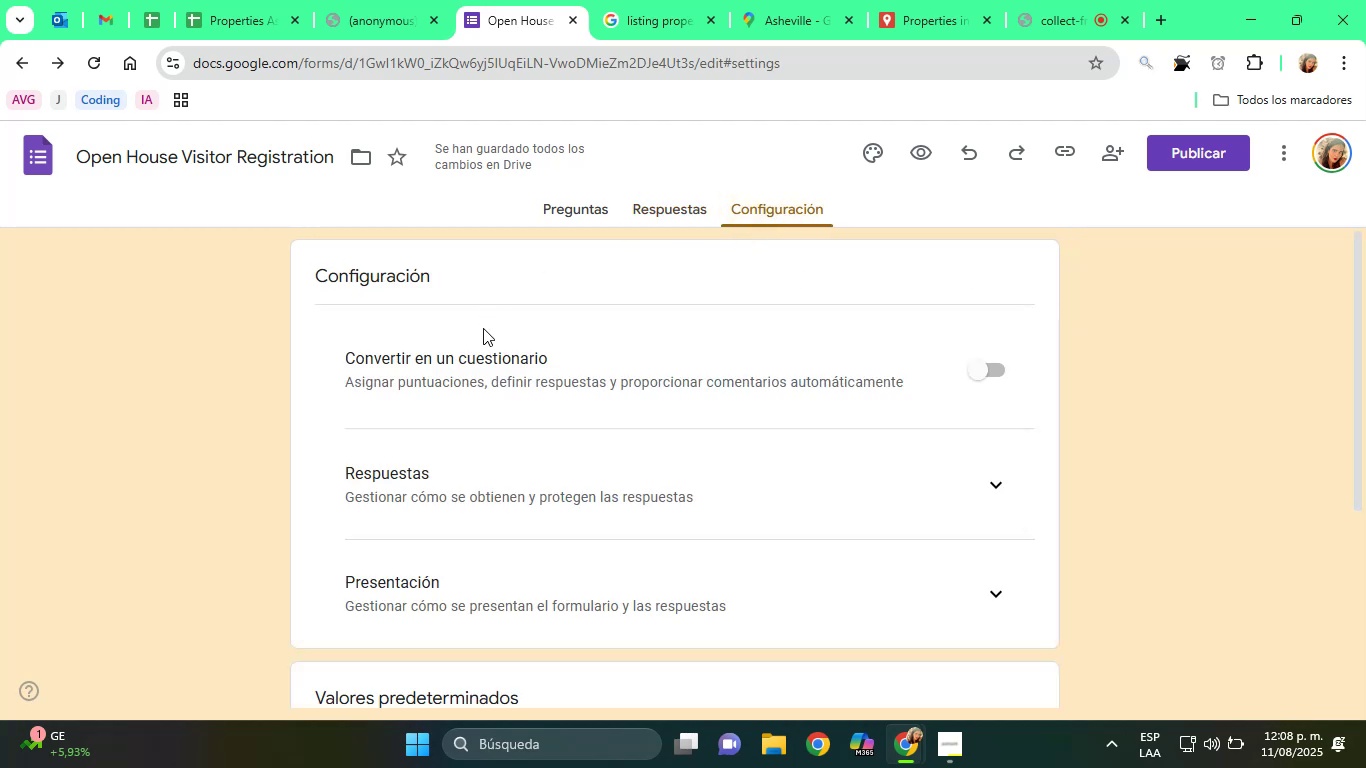 
scroll: coordinate [558, 355], scroll_direction: down, amount: 1.0
 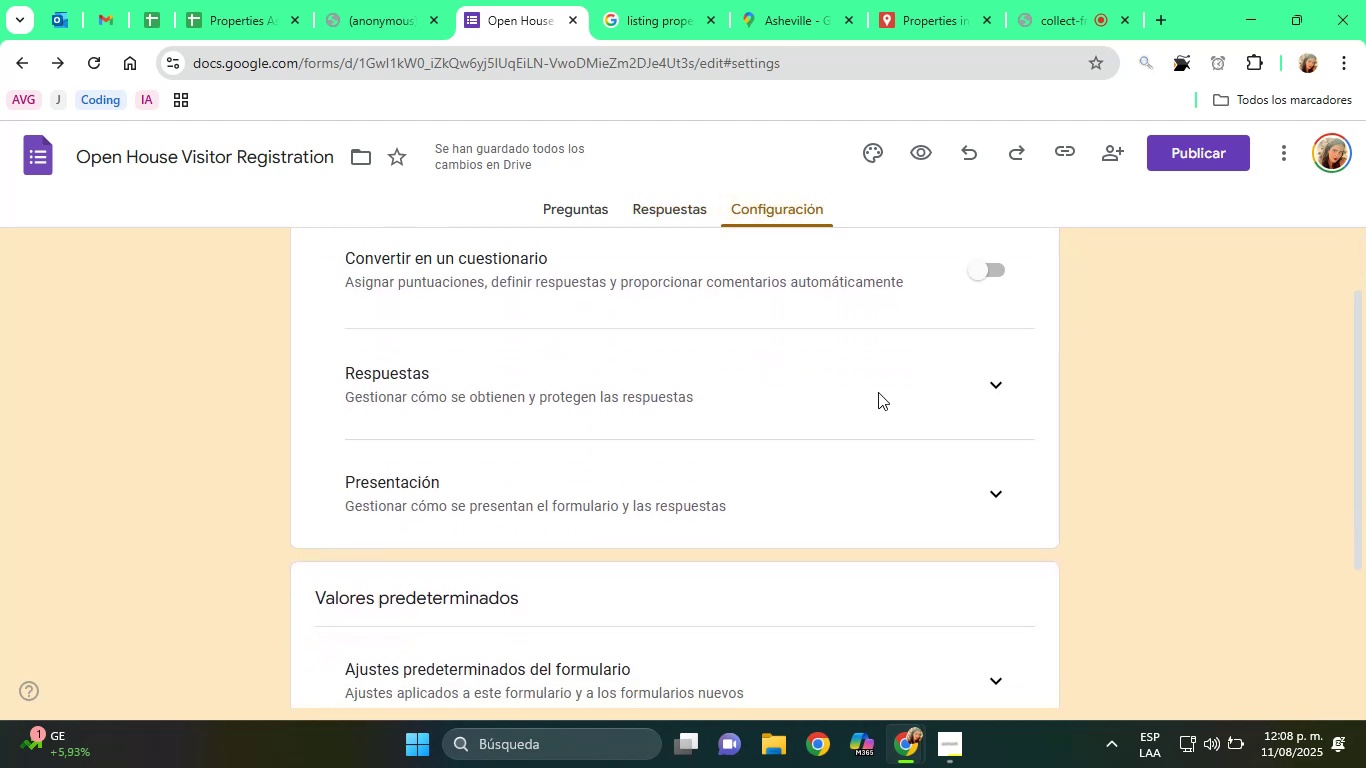 
wait(5.14)
 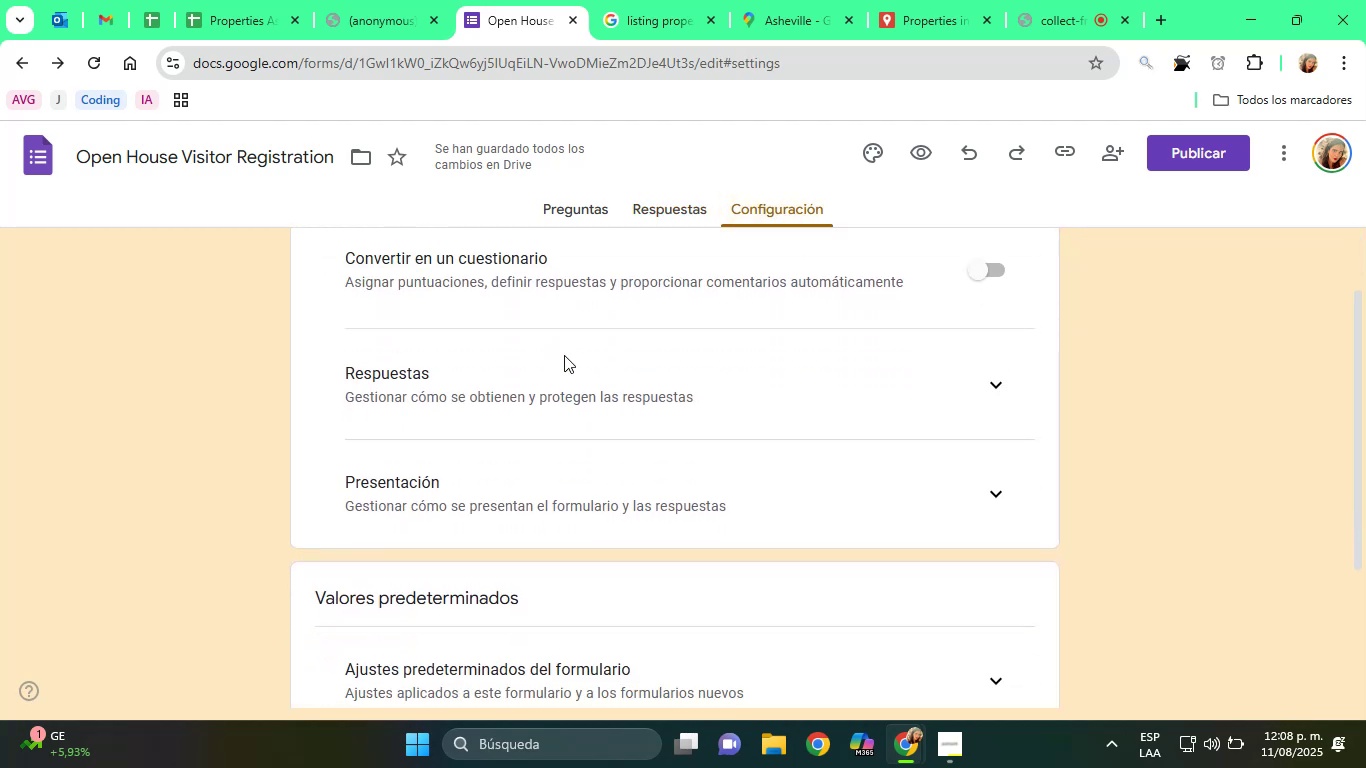 
double_click([984, 383])
 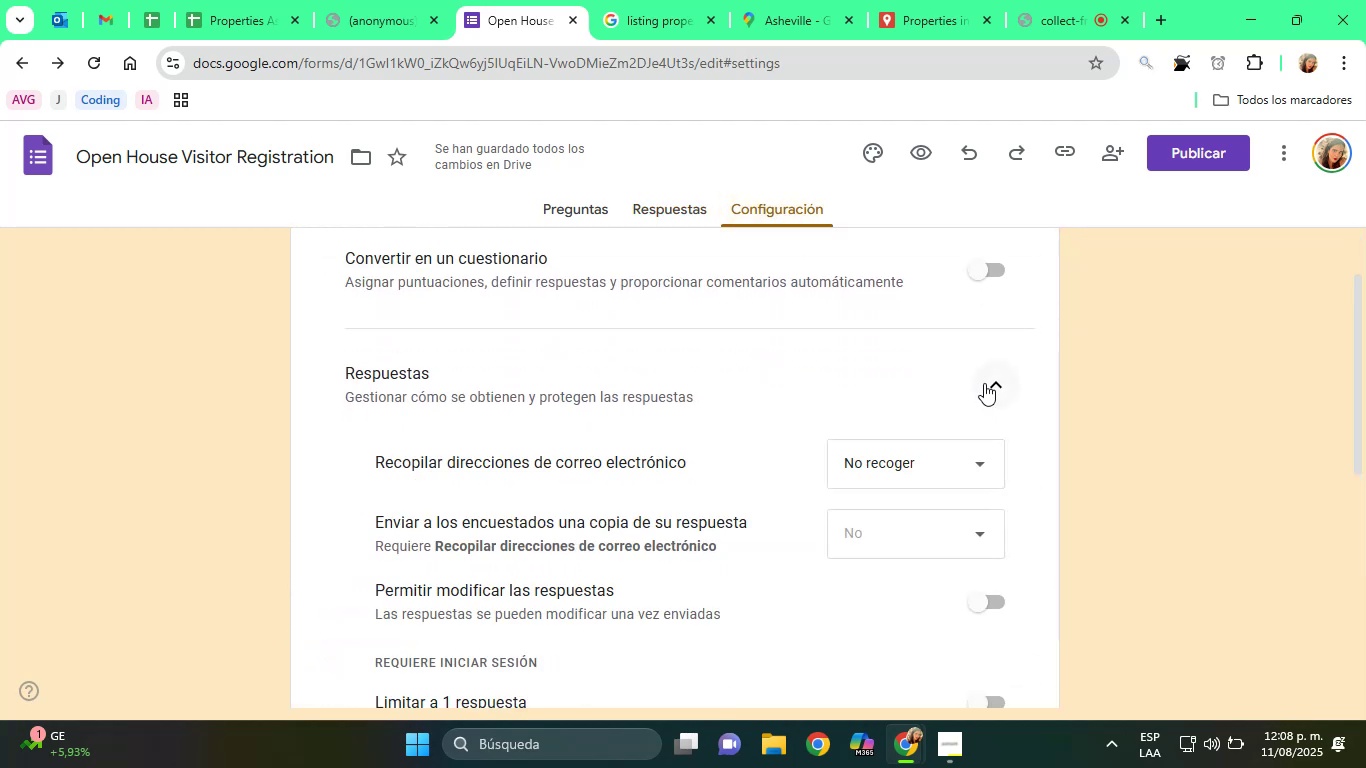 
scroll: coordinate [946, 416], scroll_direction: down, amount: 1.0
 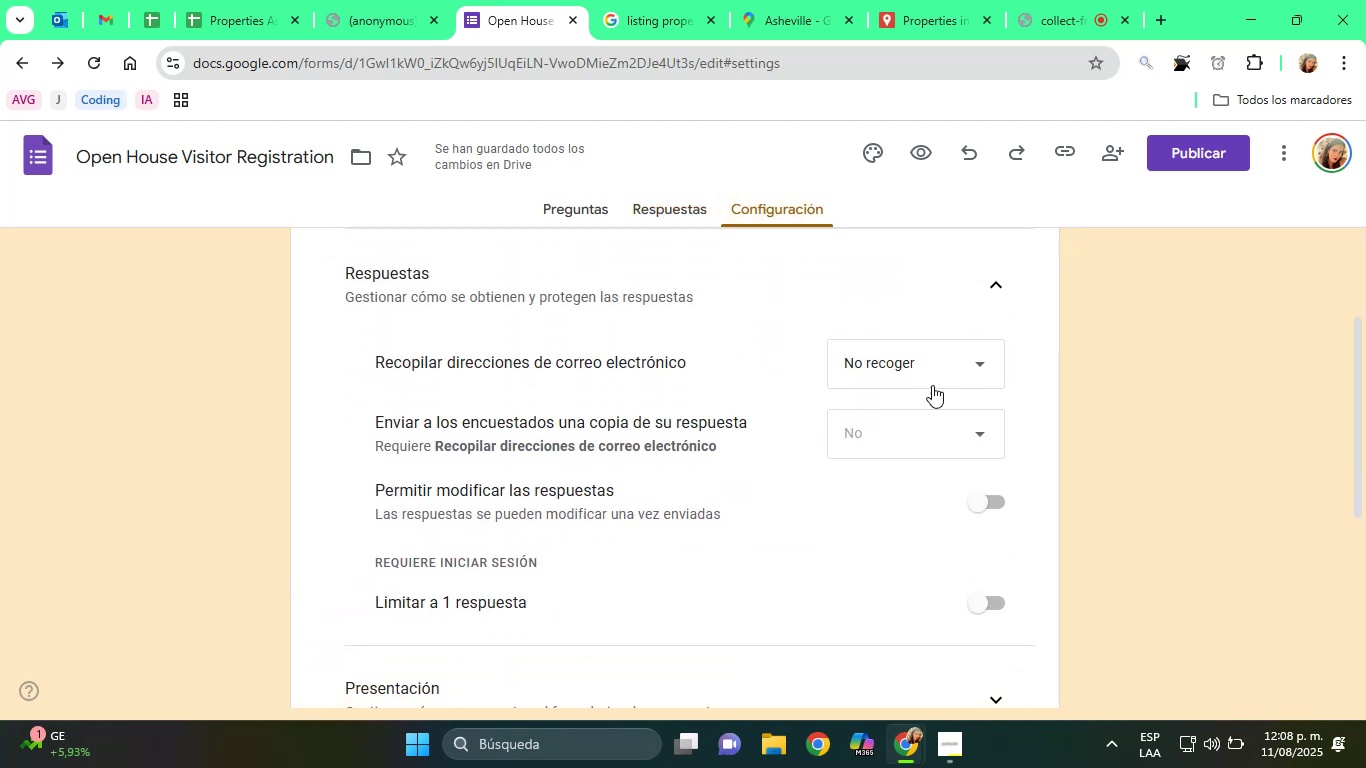 
left_click([933, 366])
 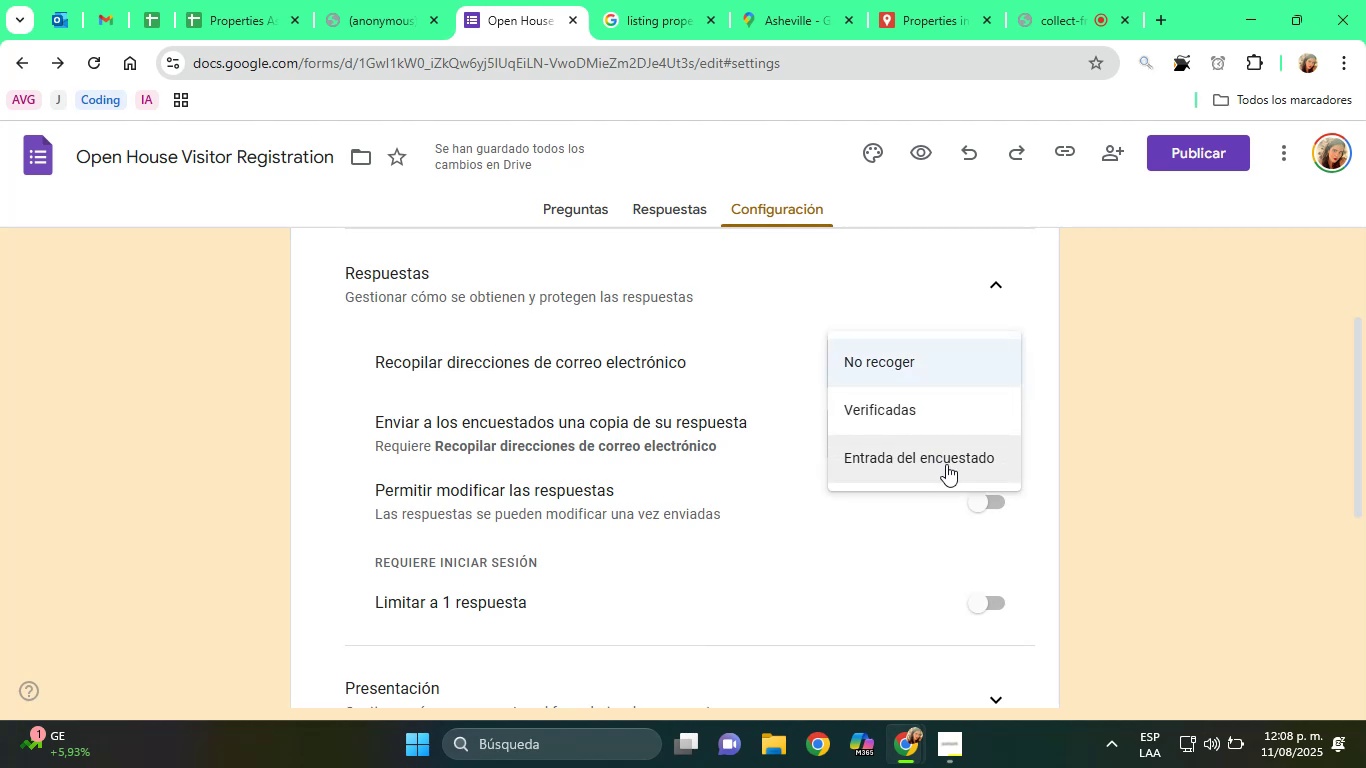 
left_click([946, 464])
 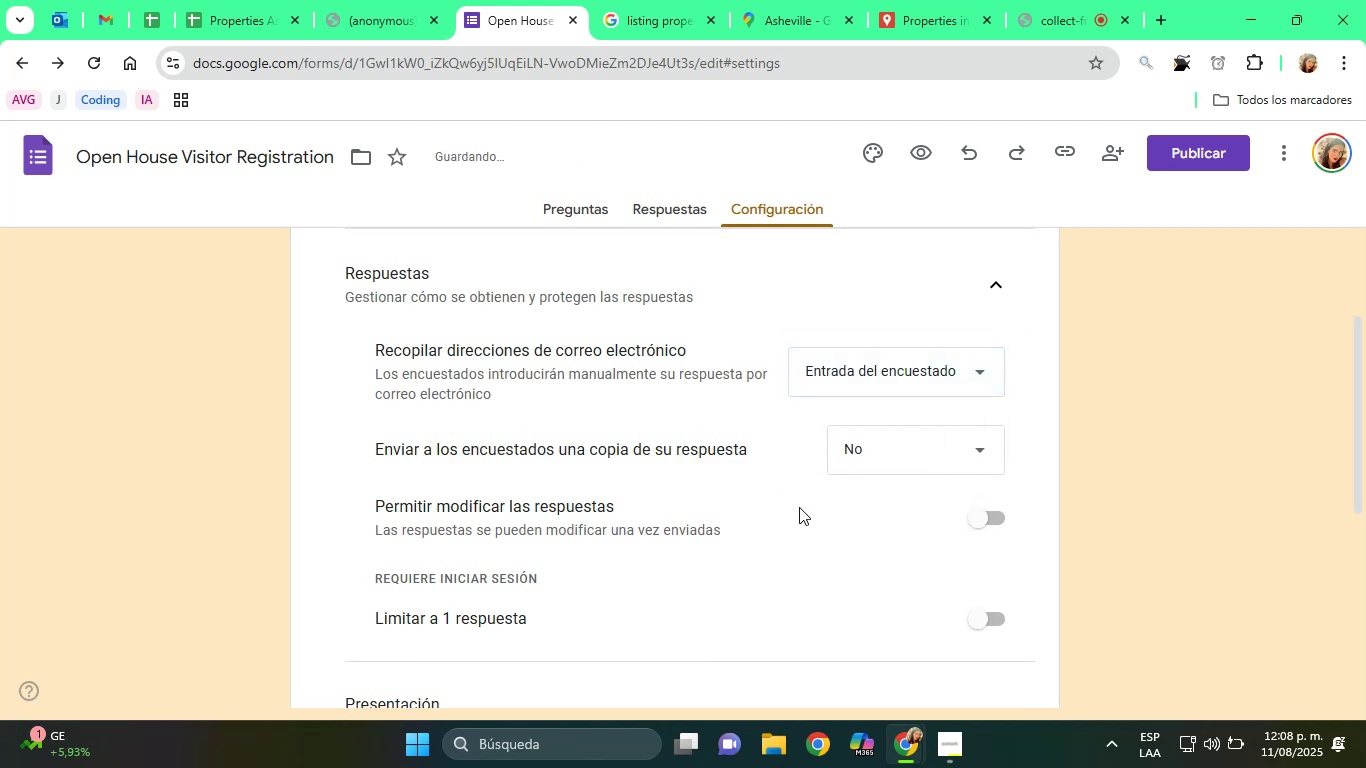 
mouse_move([884, 477])
 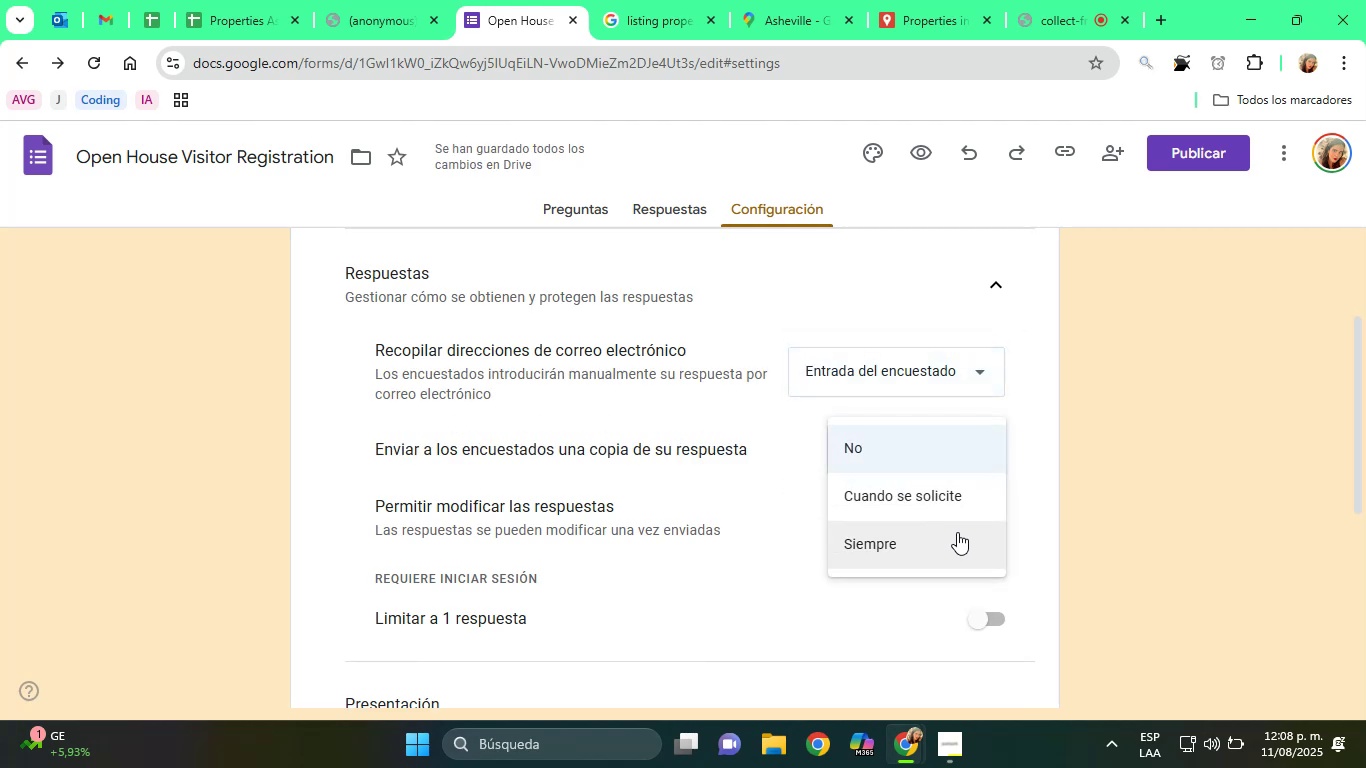 
left_click([955, 511])
 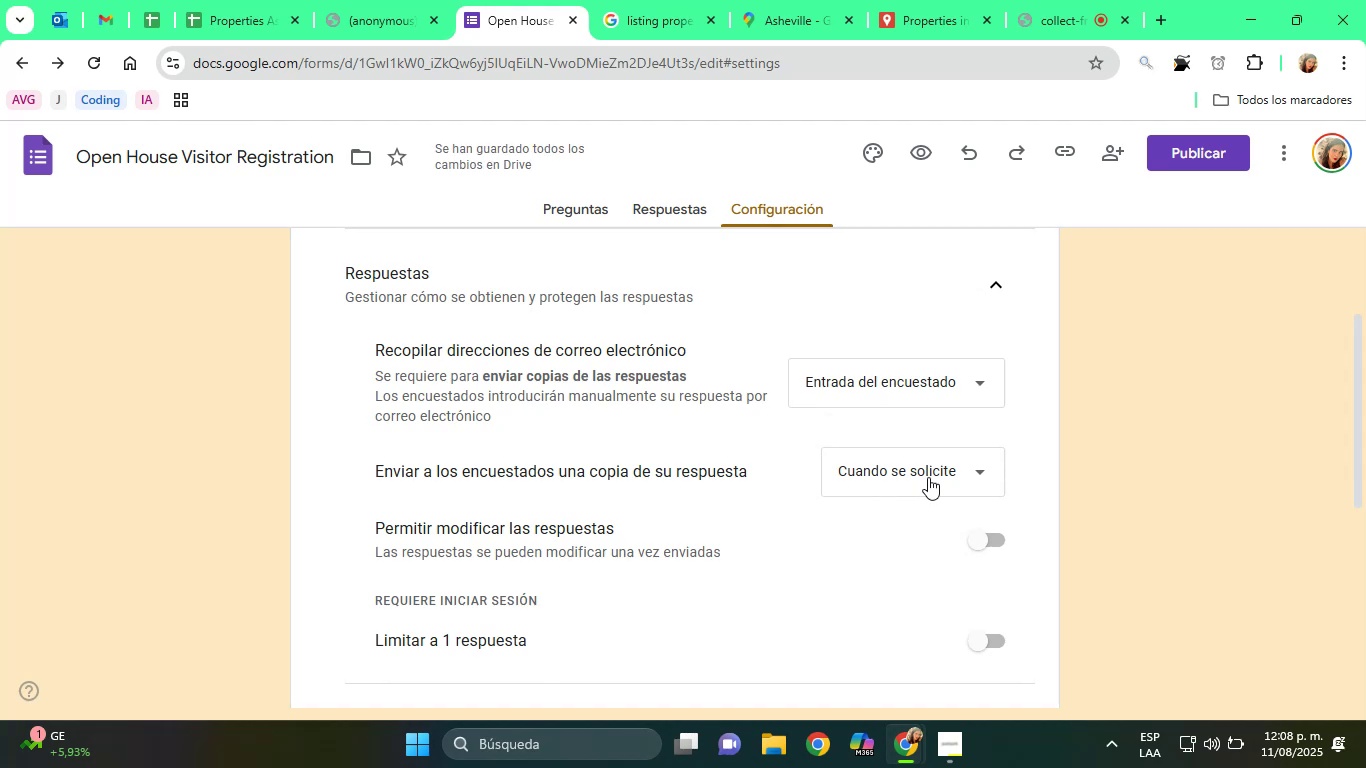 
scroll: coordinate [869, 530], scroll_direction: down, amount: 1.0
 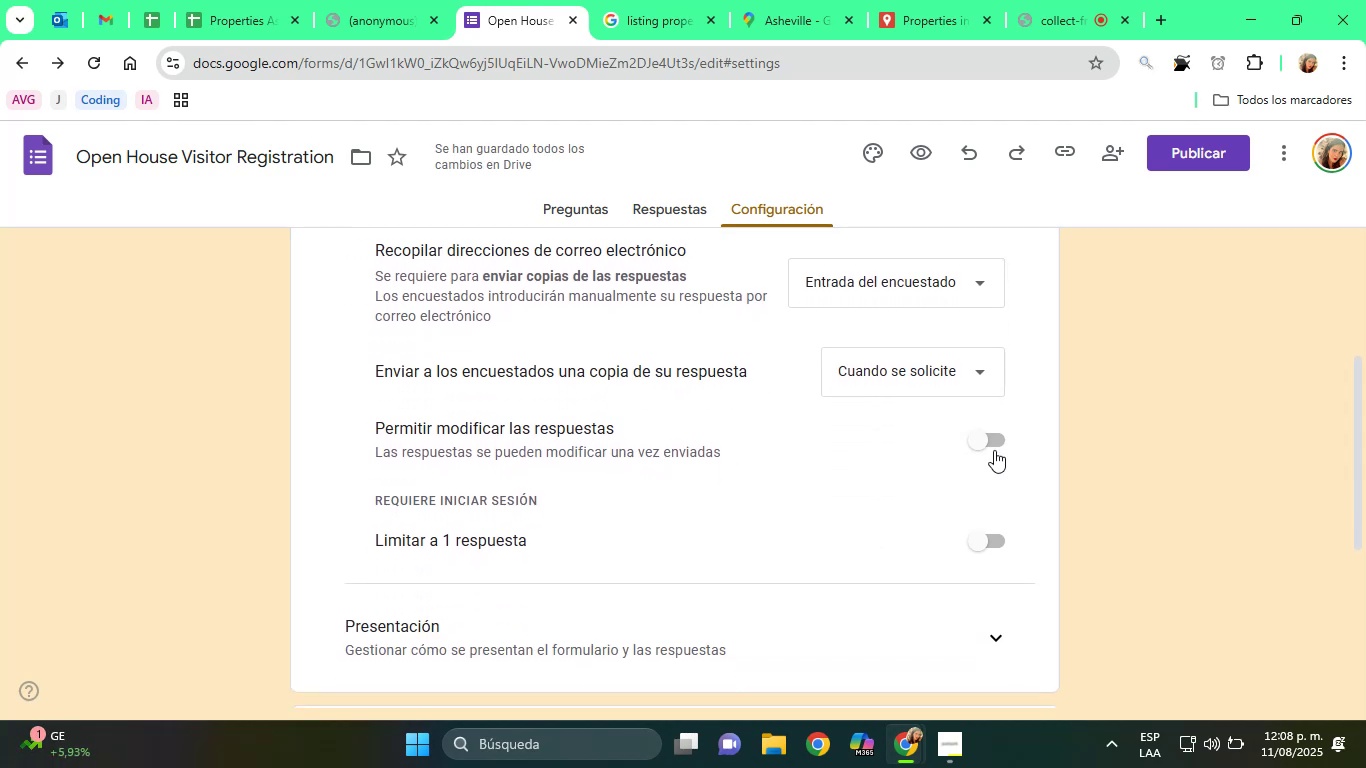 
wait(8.48)
 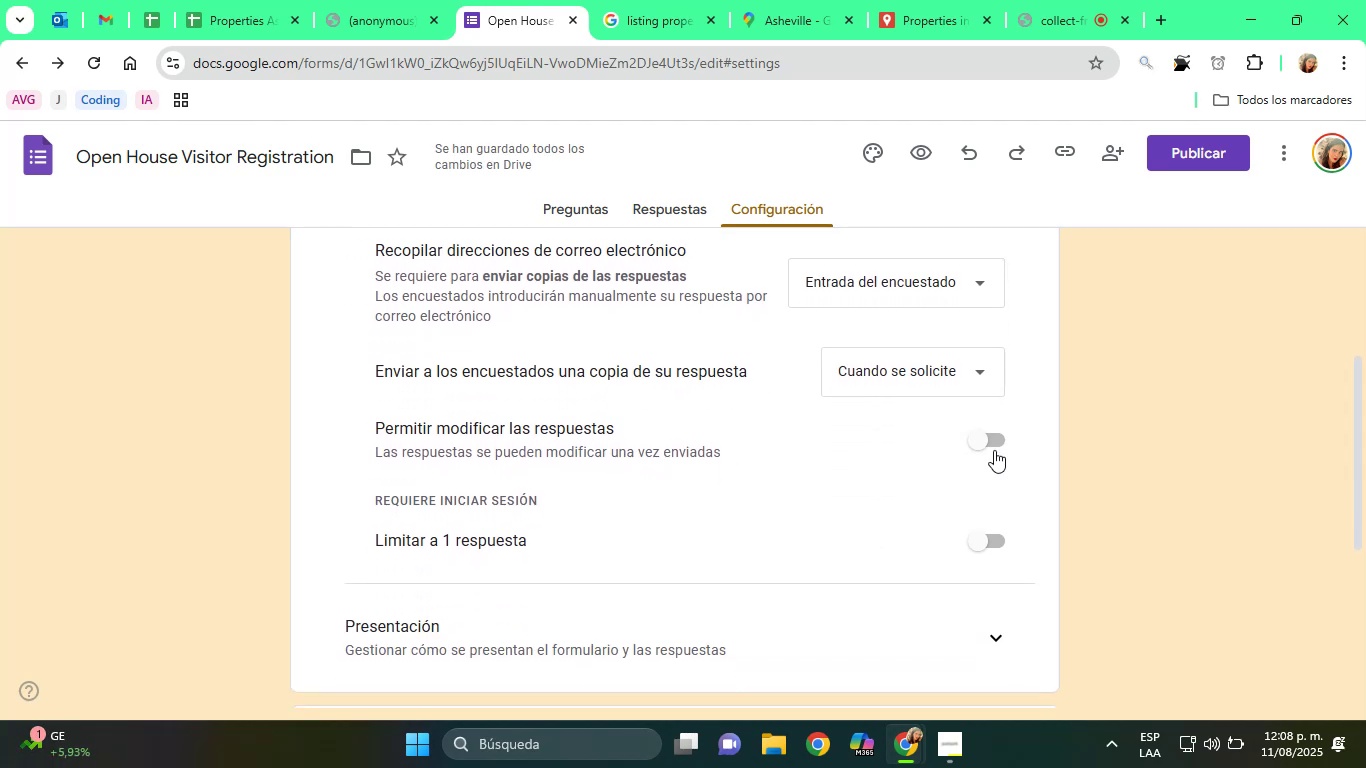 
left_click([987, 533])
 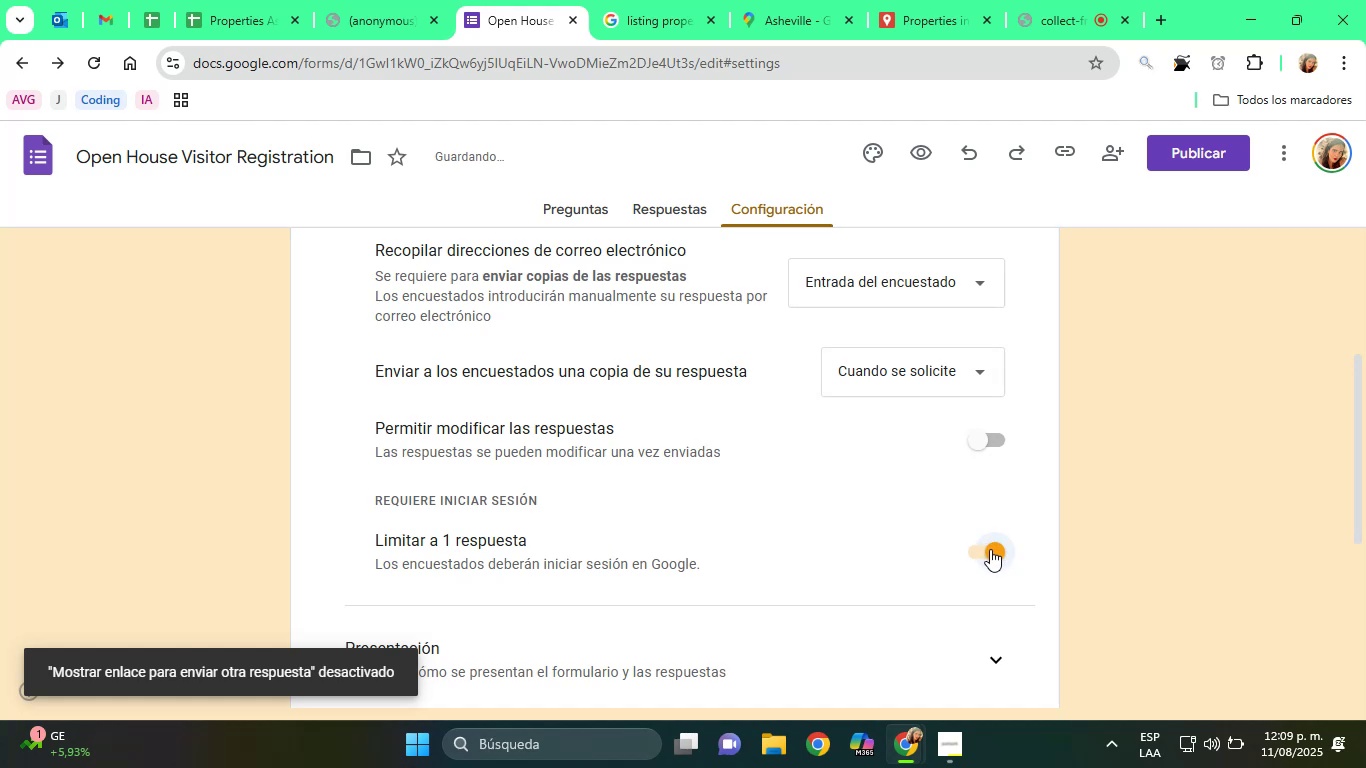 
left_click([990, 549])
 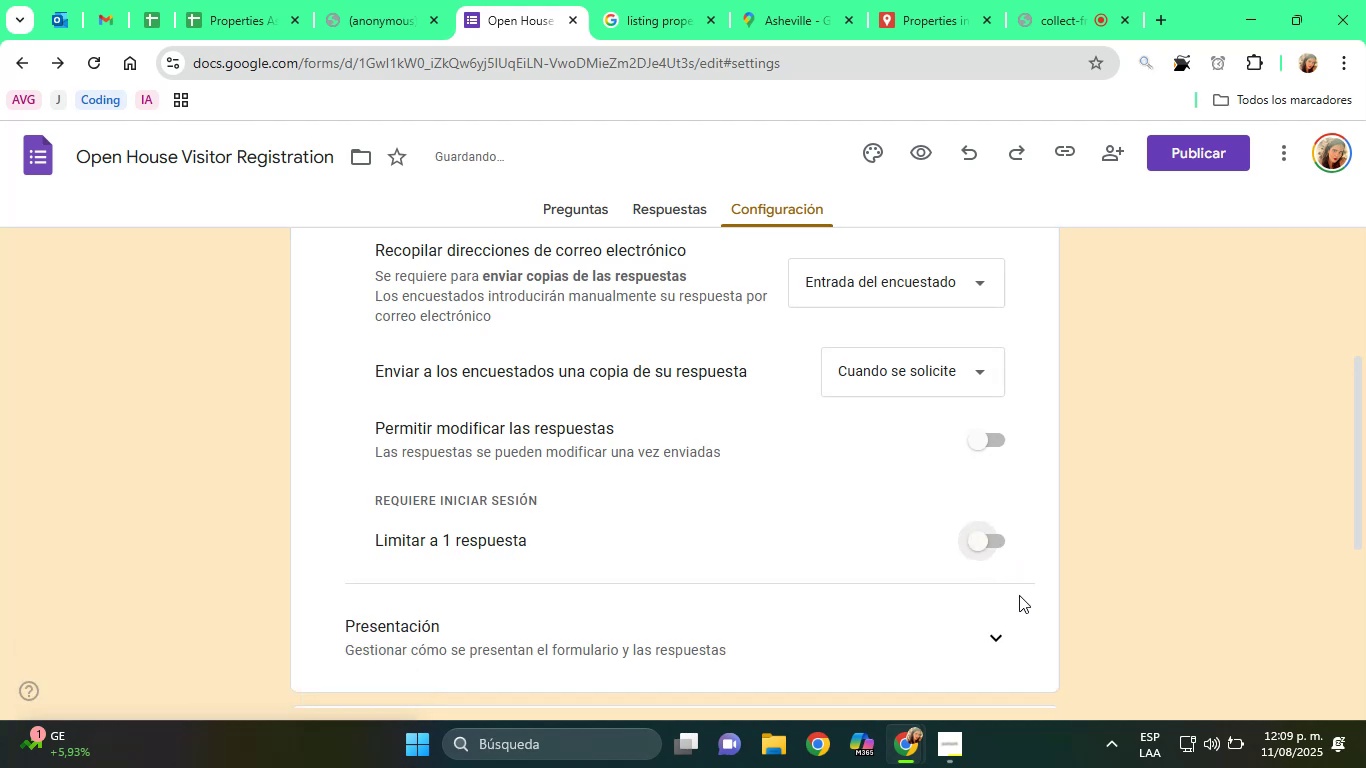 
scroll: coordinate [844, 508], scroll_direction: down, amount: 2.0
 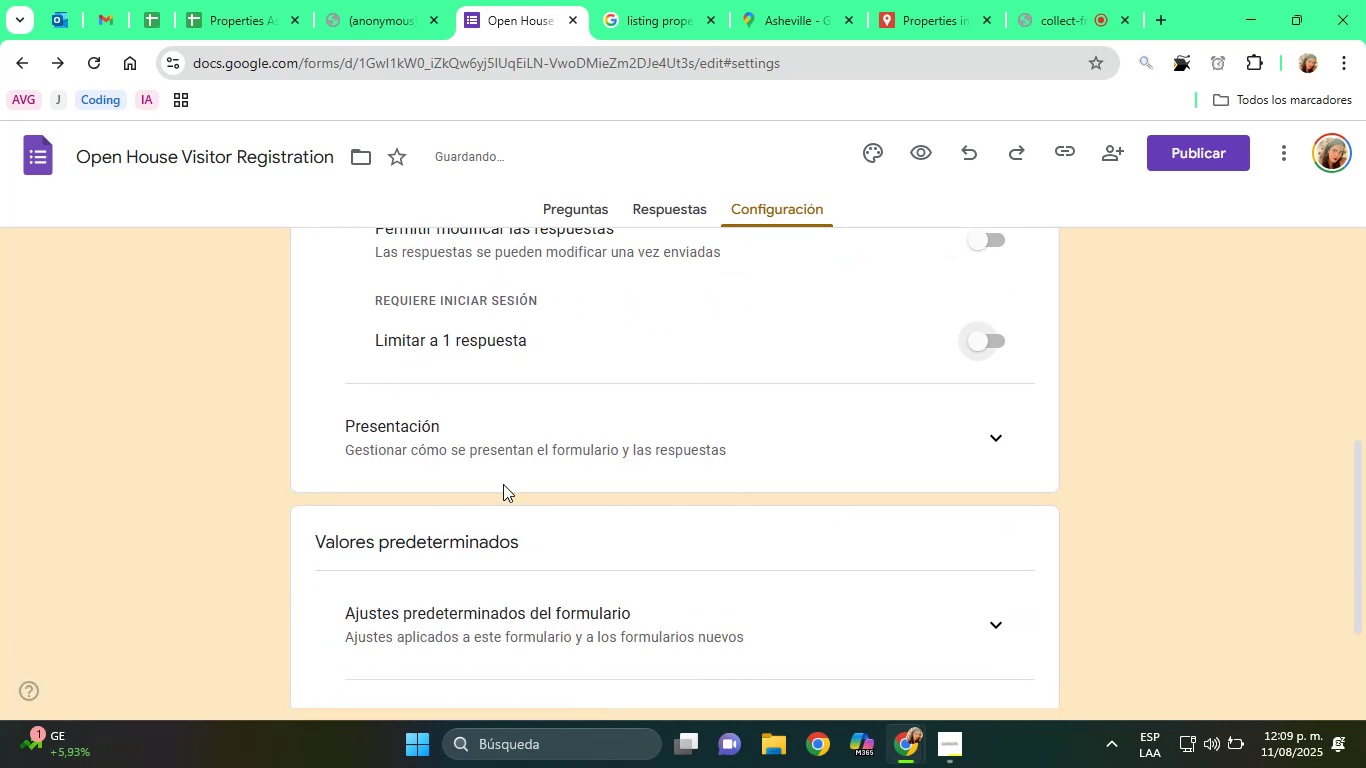 
left_click([461, 454])
 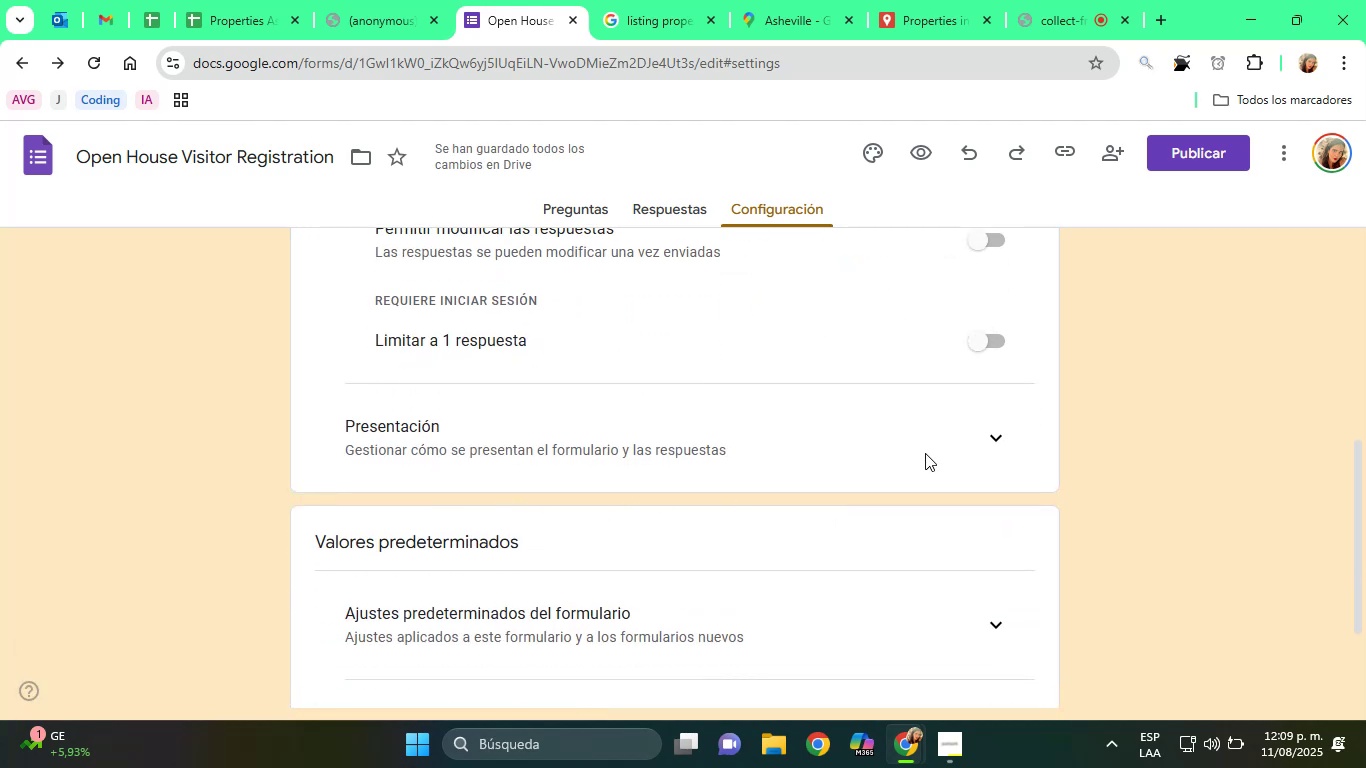 
left_click([1005, 425])
 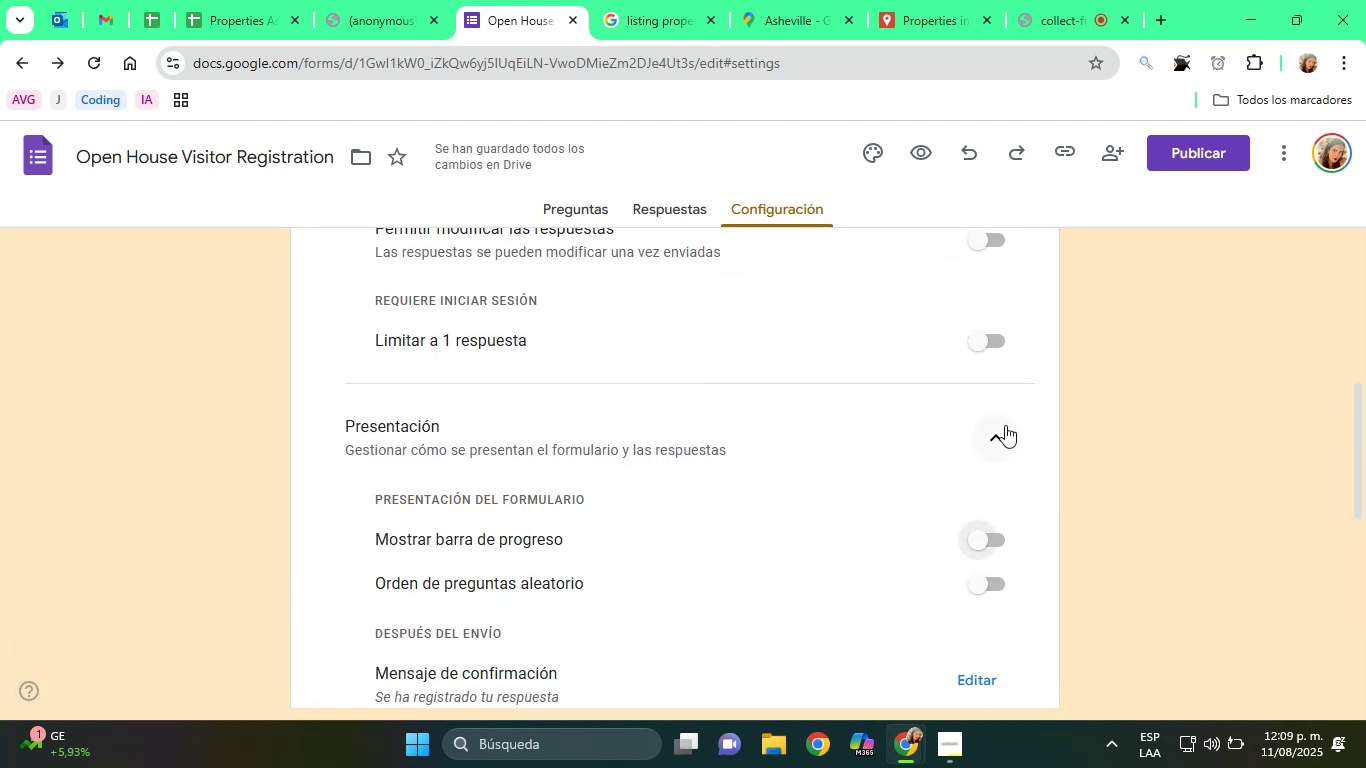 
scroll: coordinate [1014, 453], scroll_direction: up, amount: 2.0
 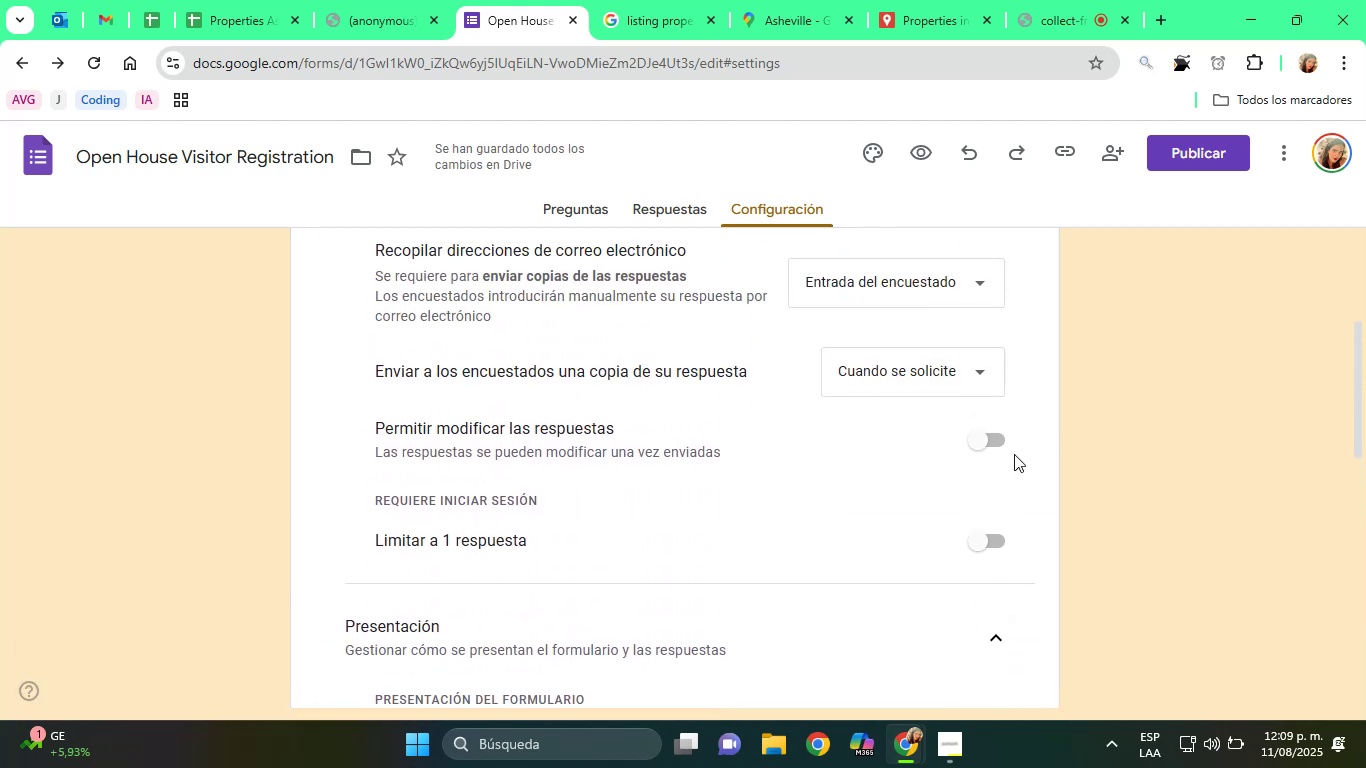 
scroll: coordinate [915, 508], scroll_direction: down, amount: 4.0
 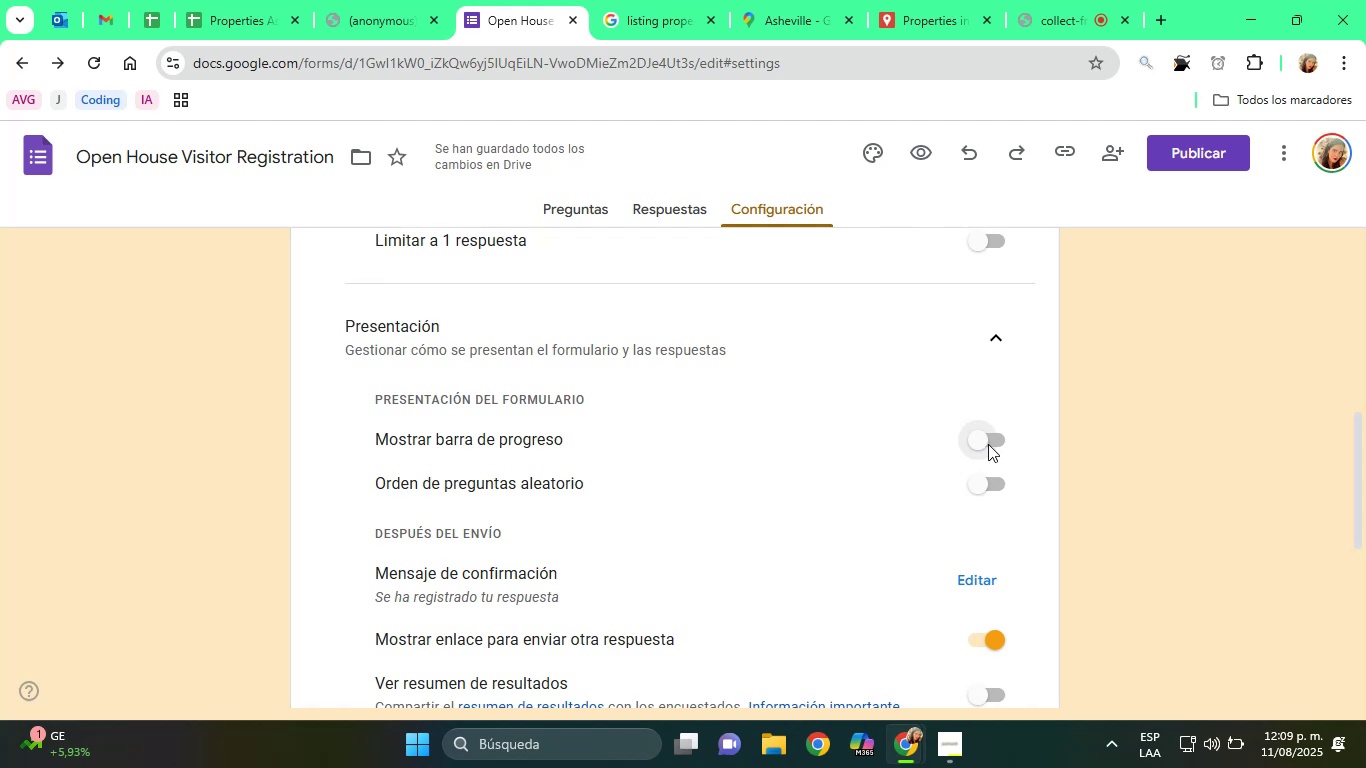 
wait(5.33)
 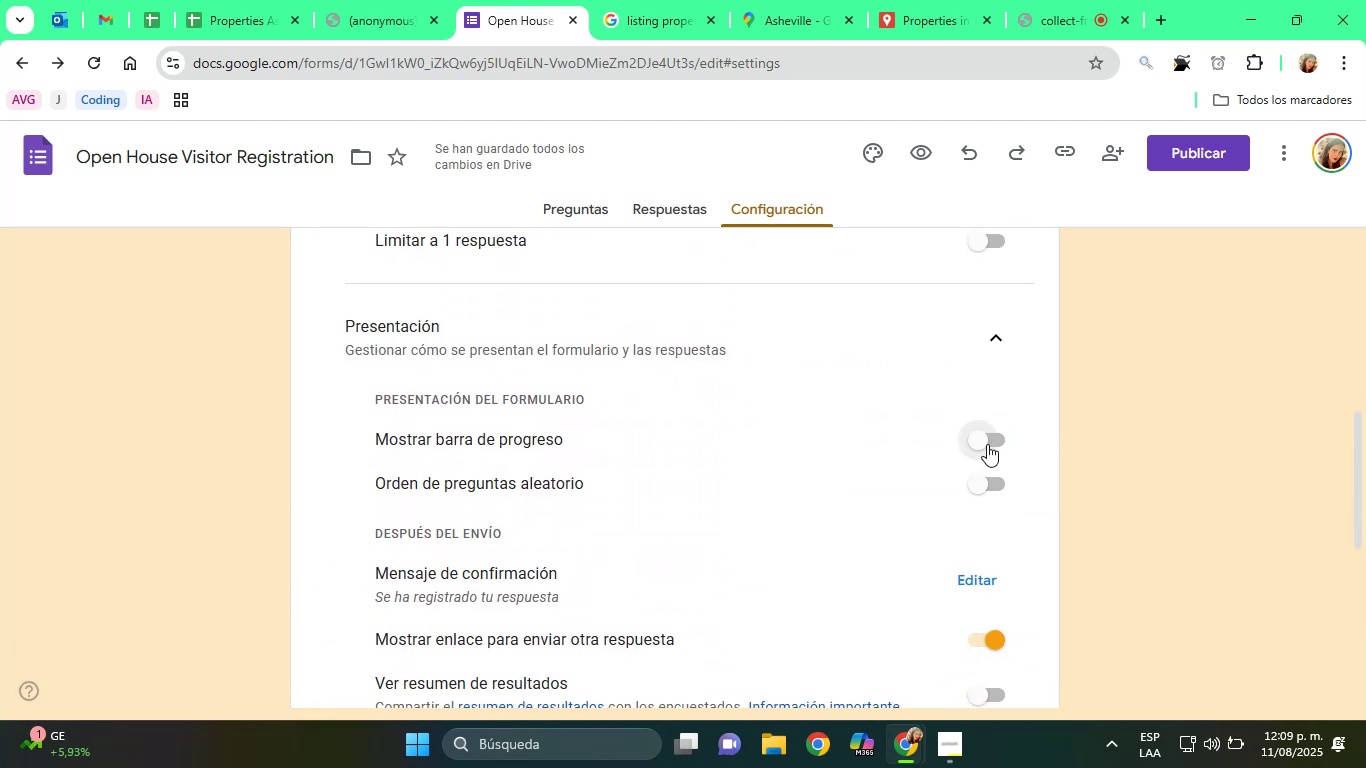 
left_click([981, 440])
 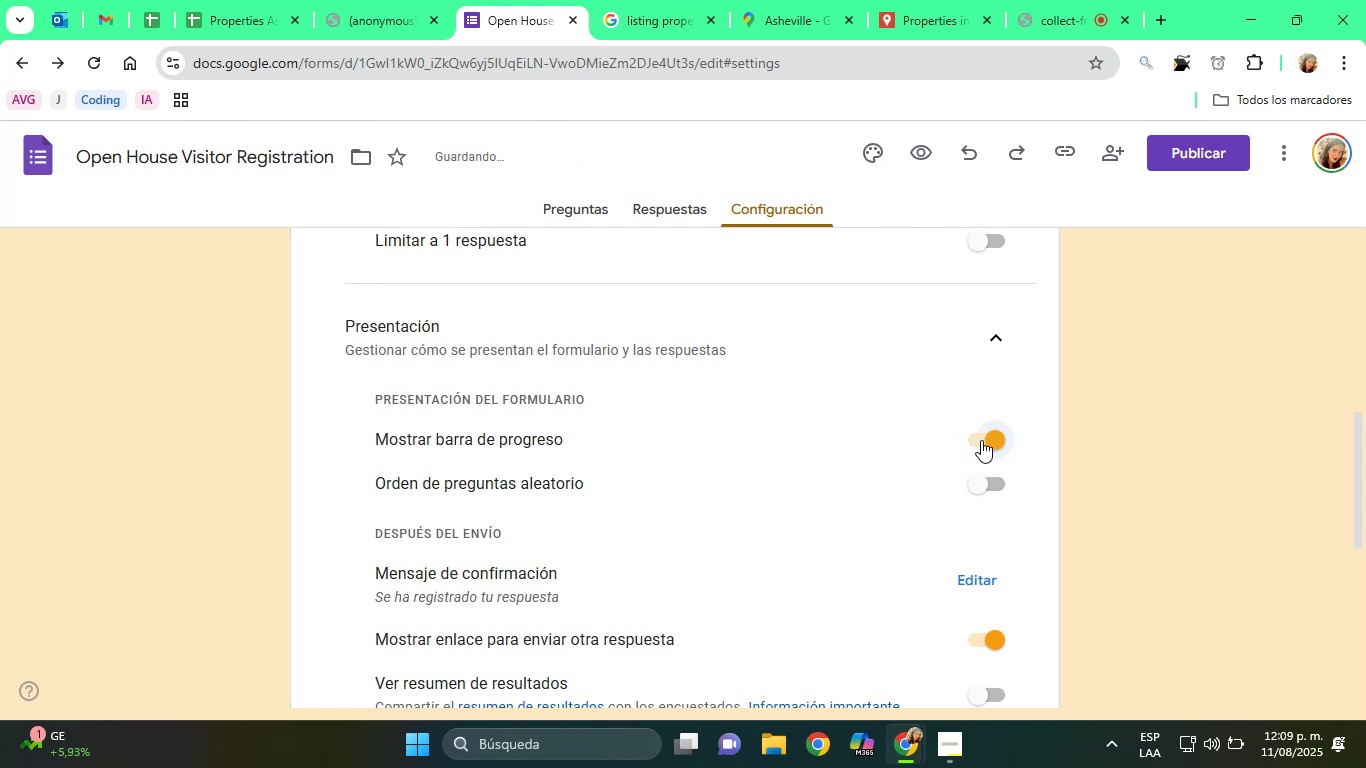 
scroll: coordinate [981, 444], scroll_direction: down, amount: 1.0
 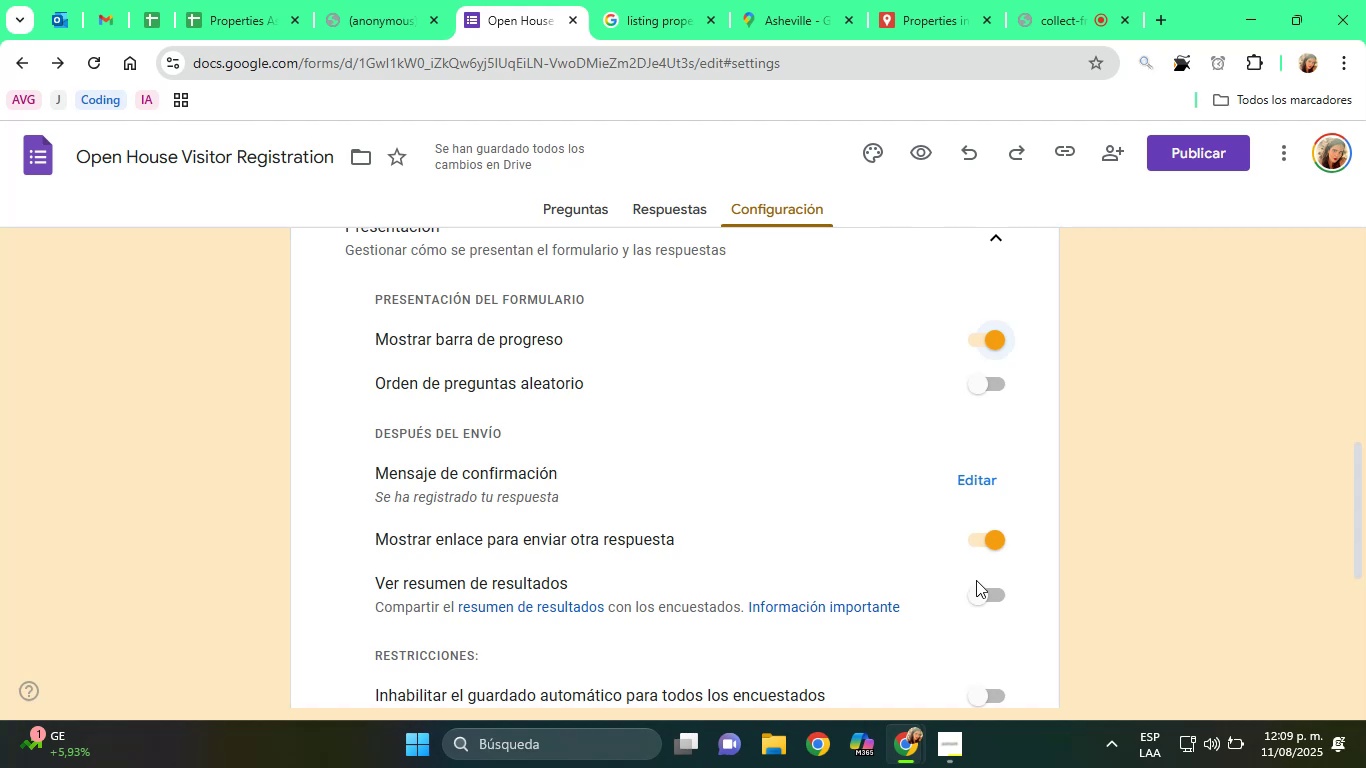 
wait(6.25)
 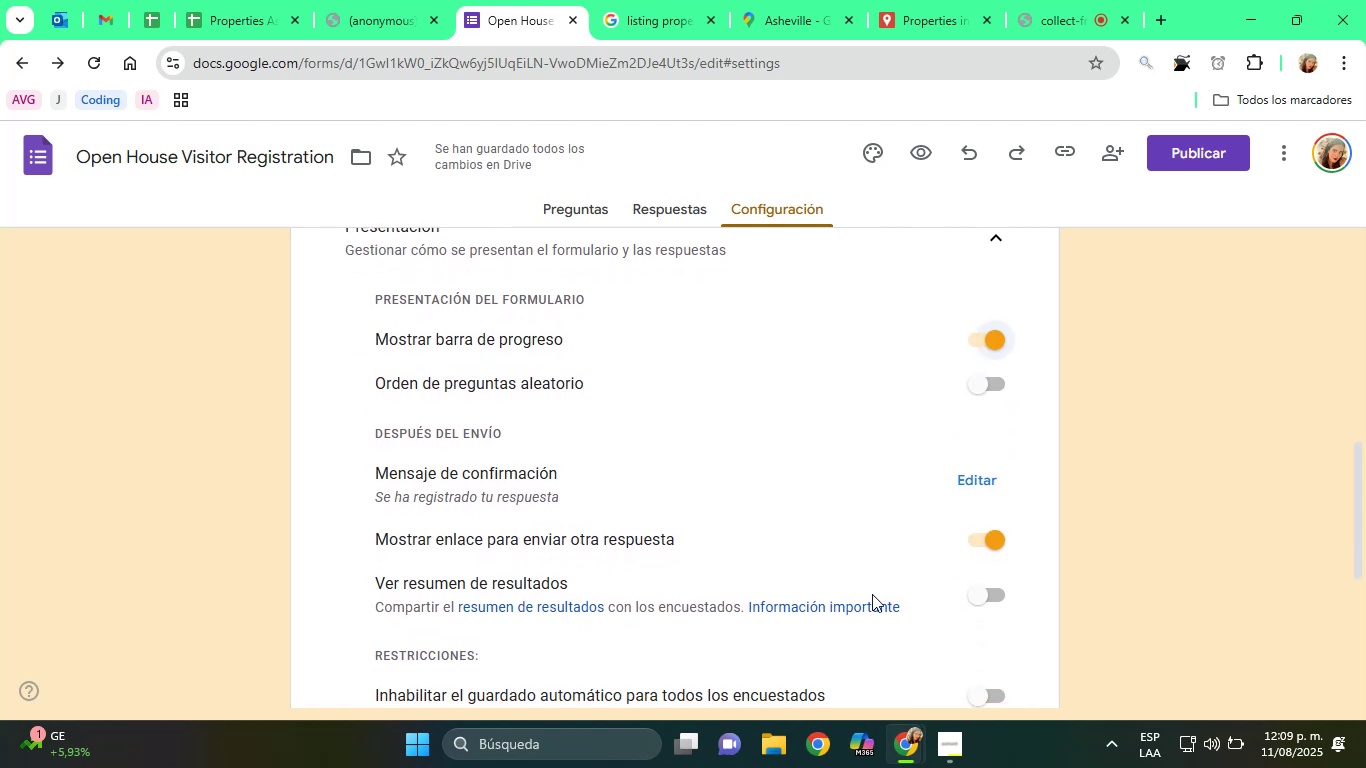 
left_click([986, 596])
 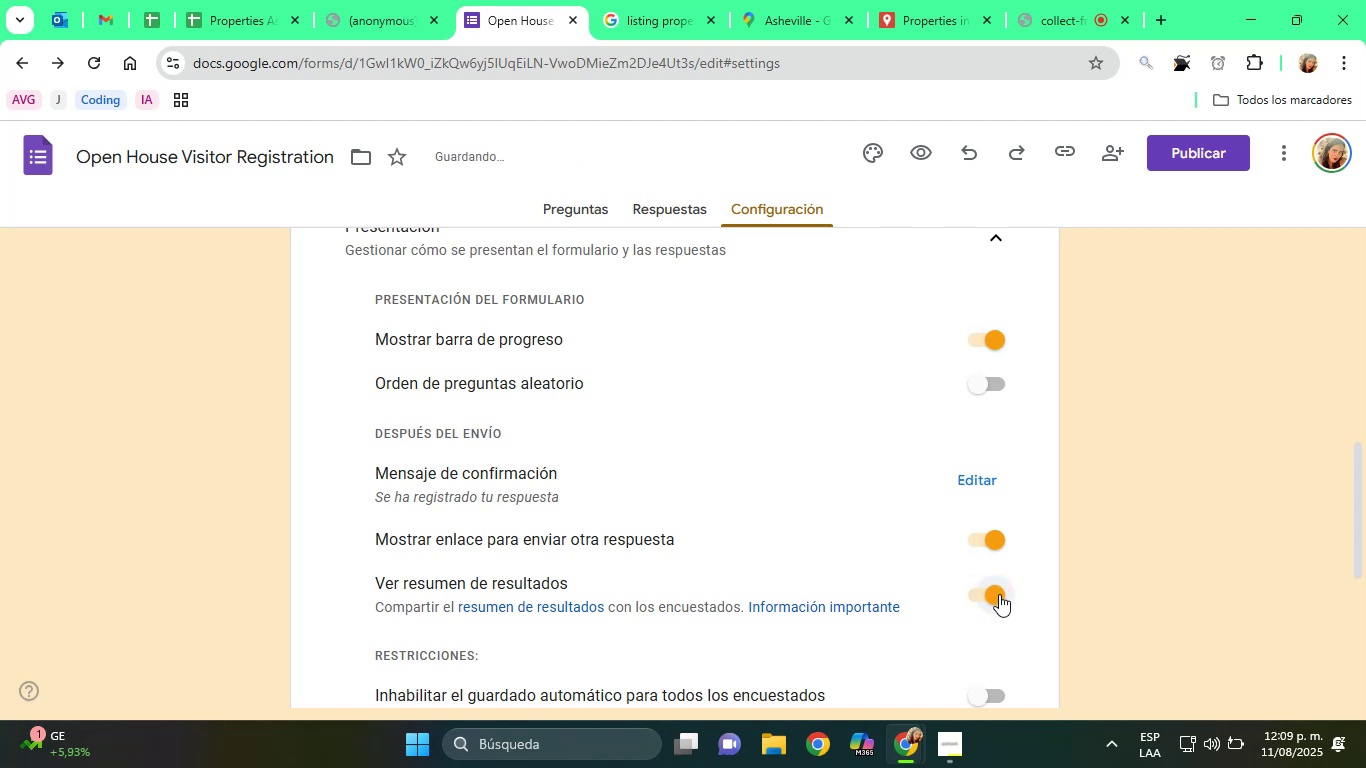 
scroll: coordinate [1000, 589], scroll_direction: down, amount: 2.0
 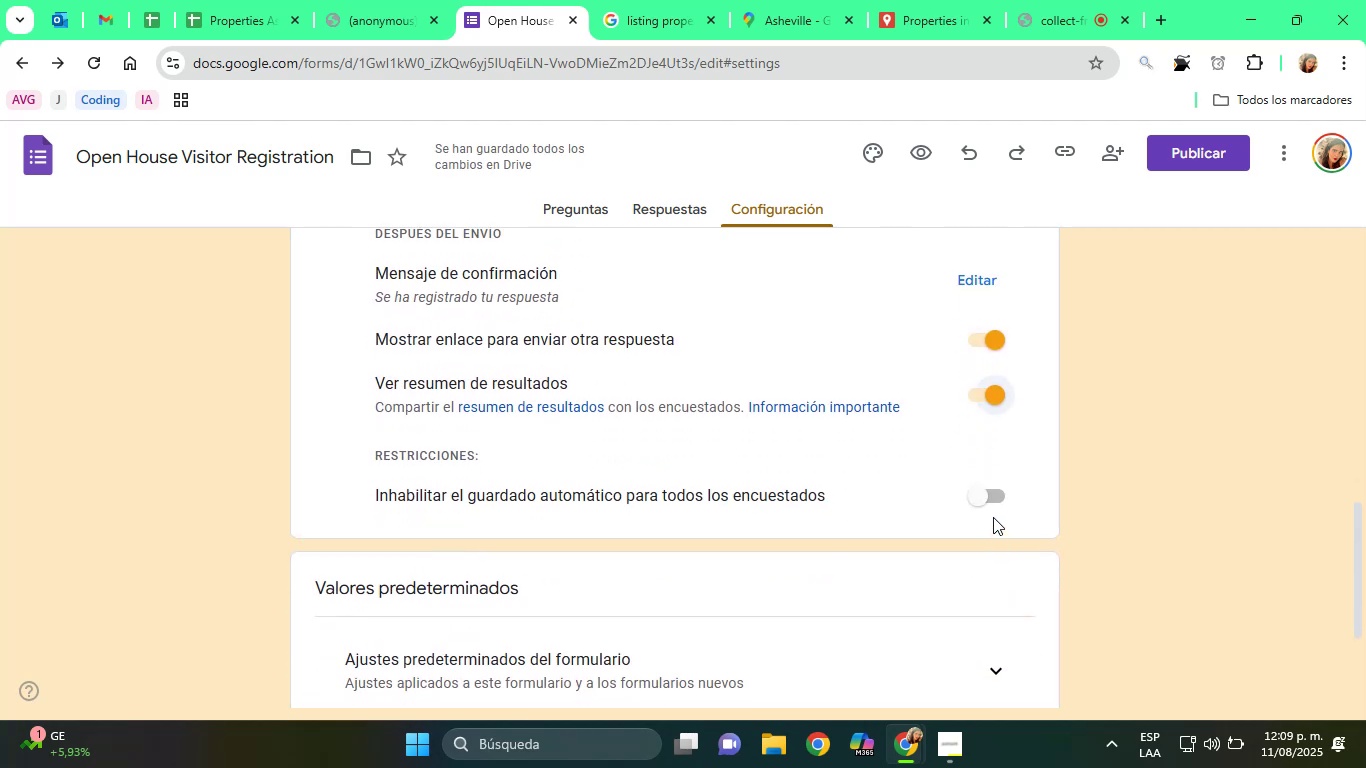 
left_click([987, 500])
 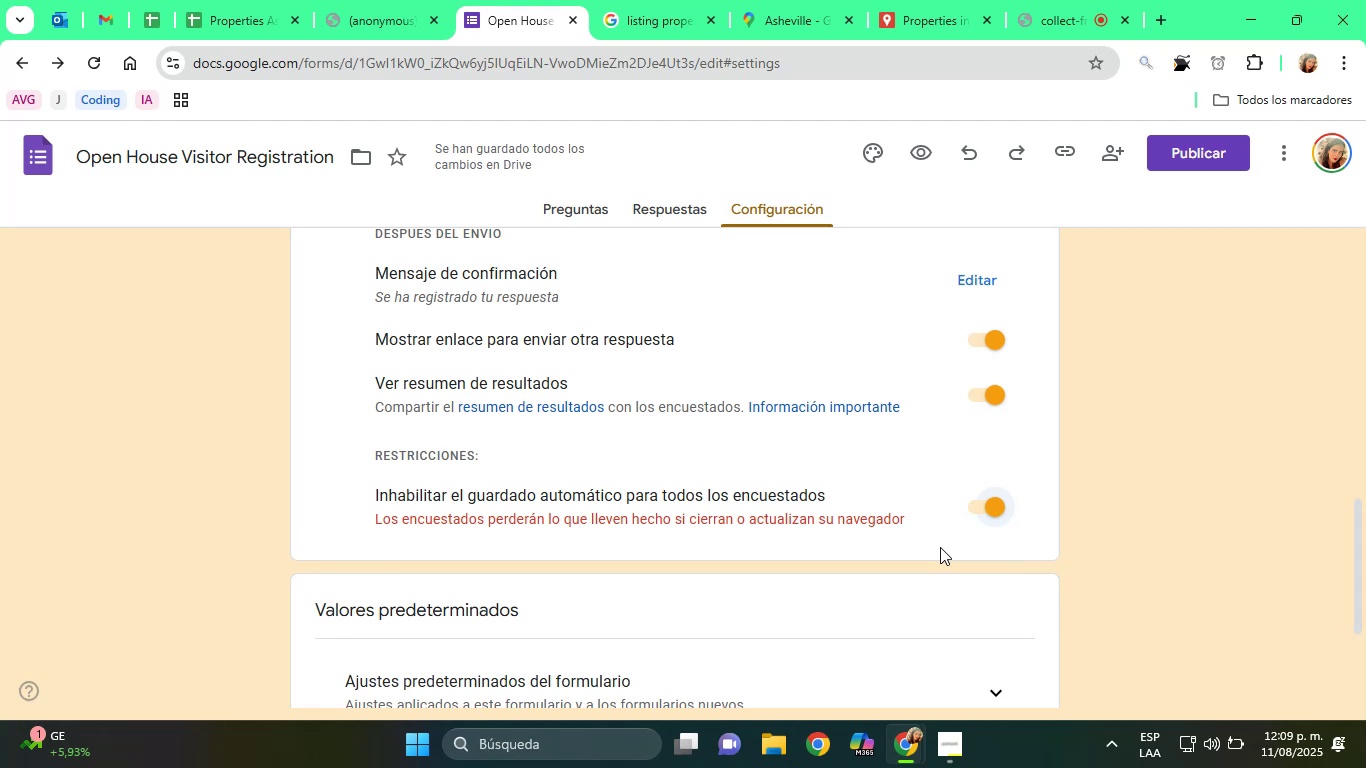 
wait(12.73)
 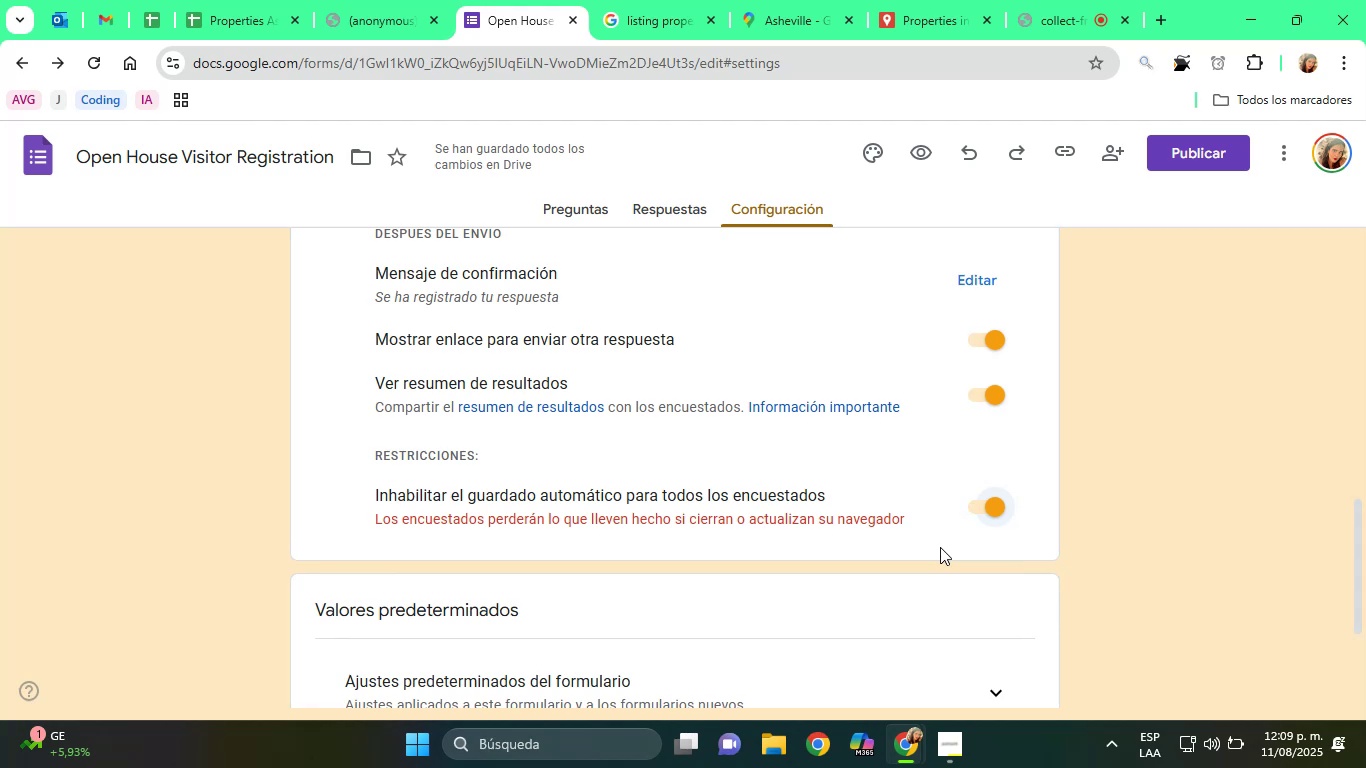 
scroll: coordinate [969, 459], scroll_direction: down, amount: 4.0
 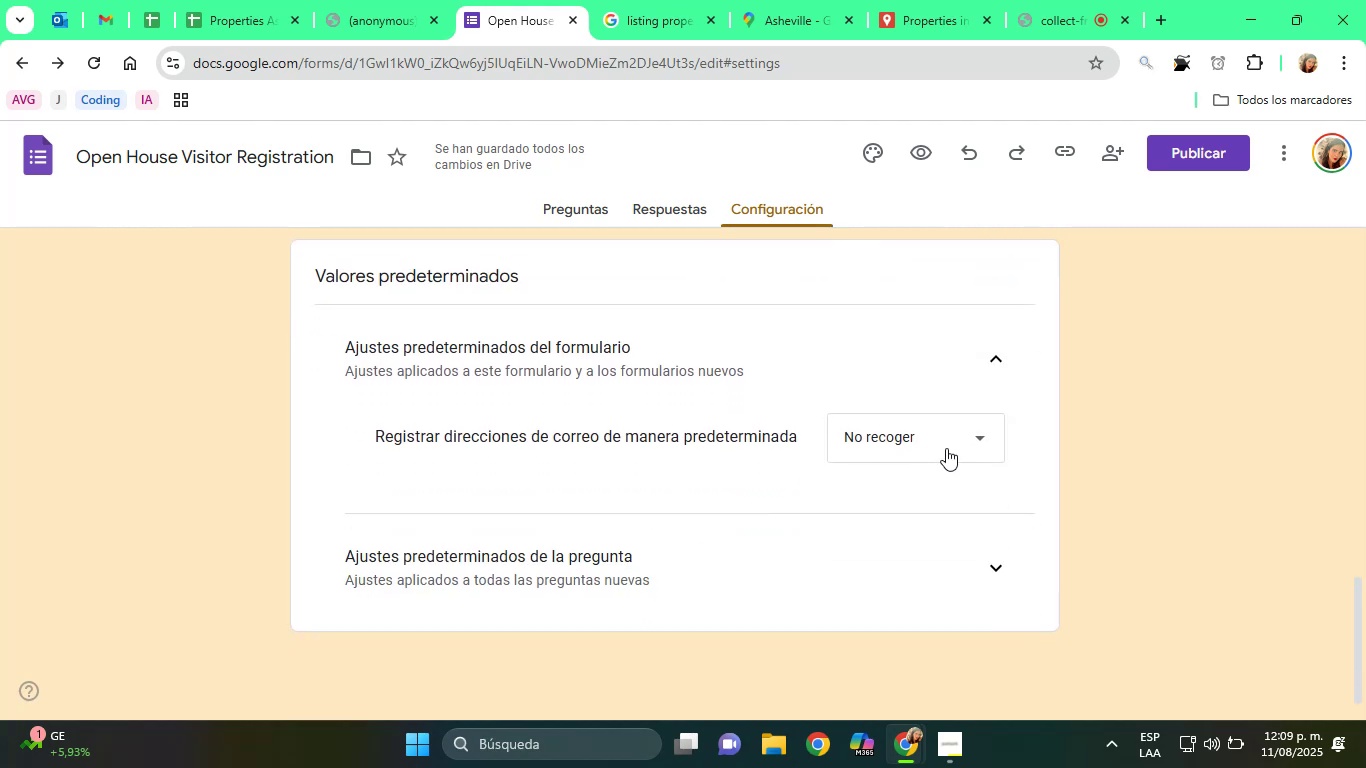 
left_click([946, 447])
 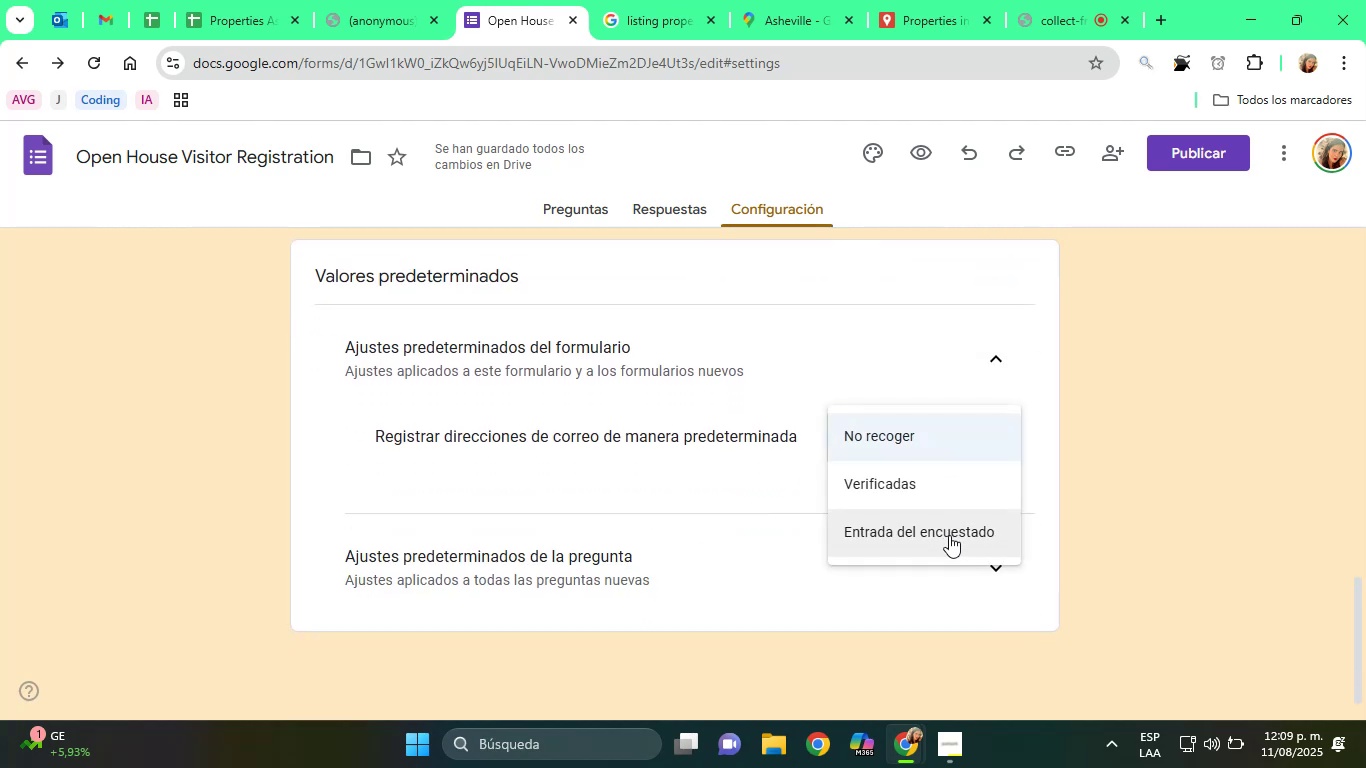 
left_click([949, 538])
 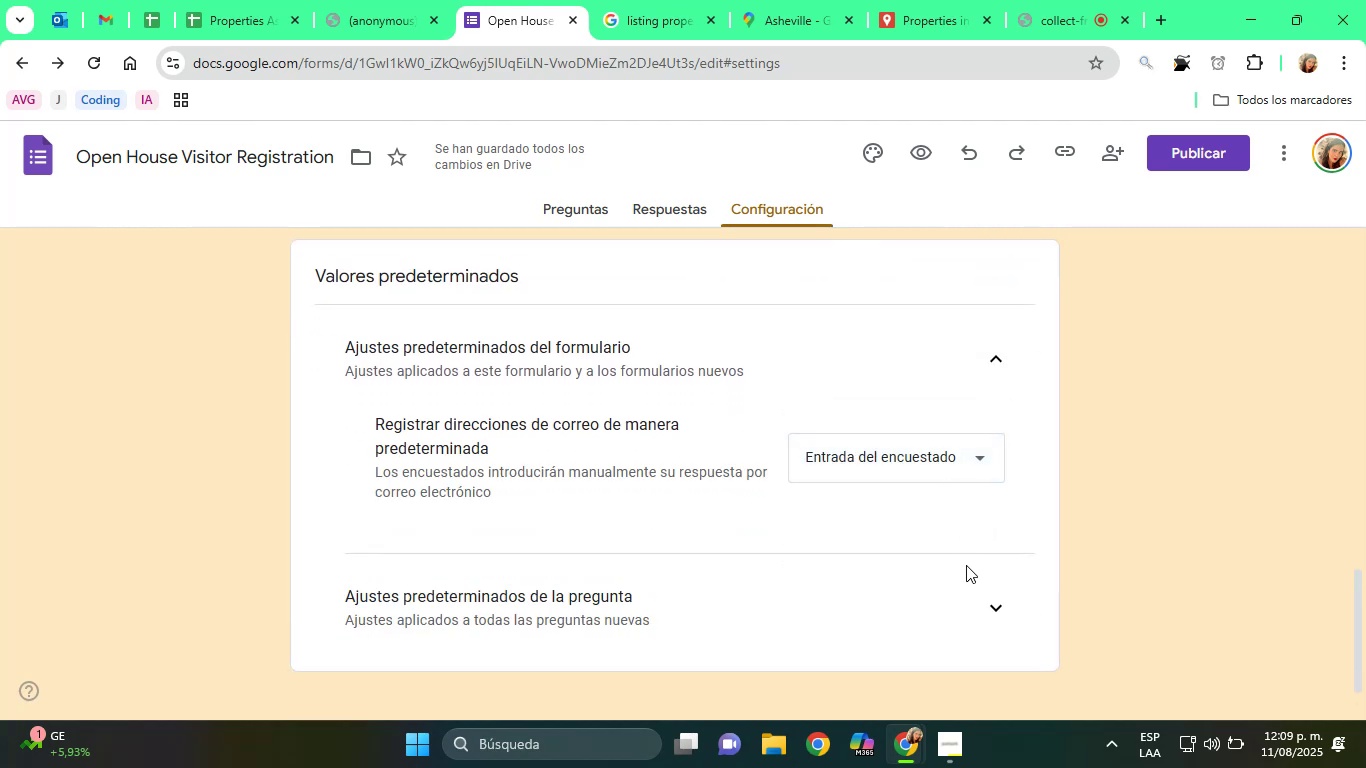 
left_click([885, 625])
 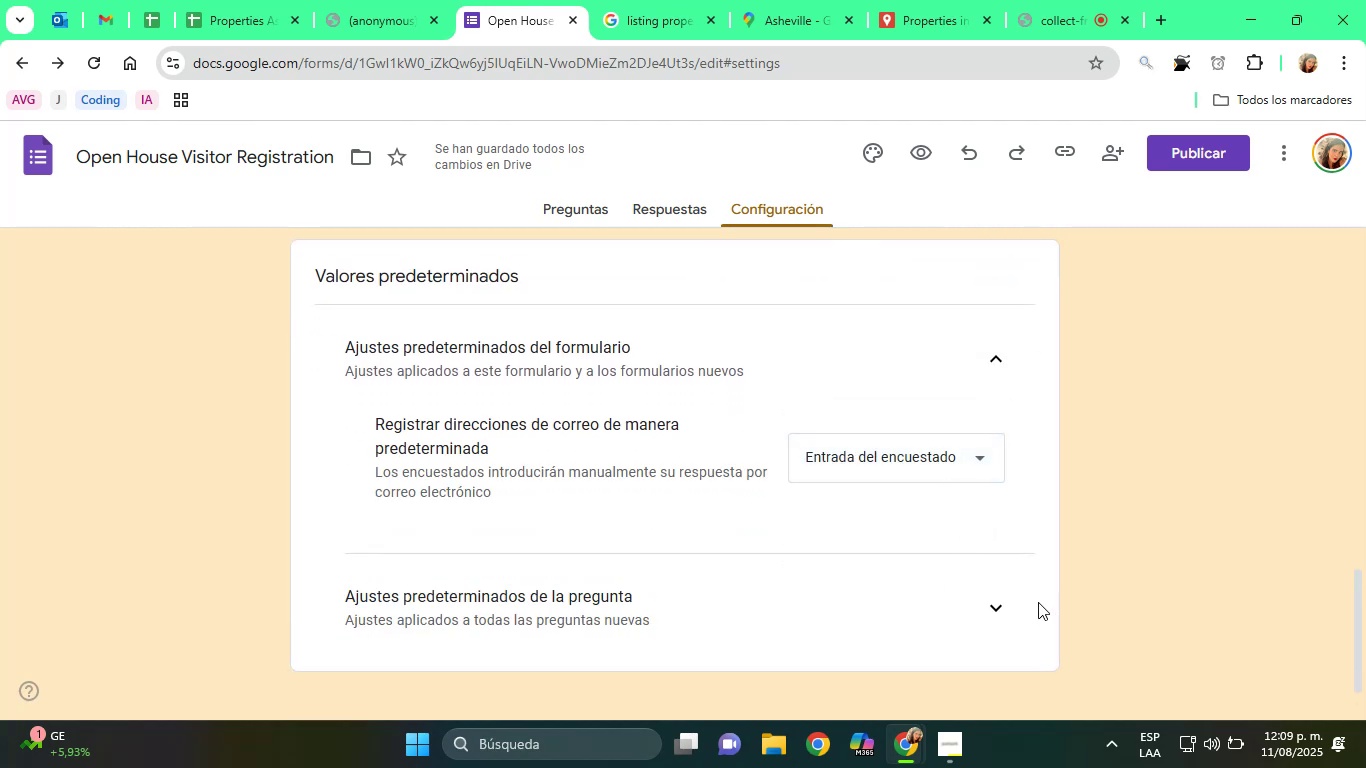 
double_click([1008, 603])
 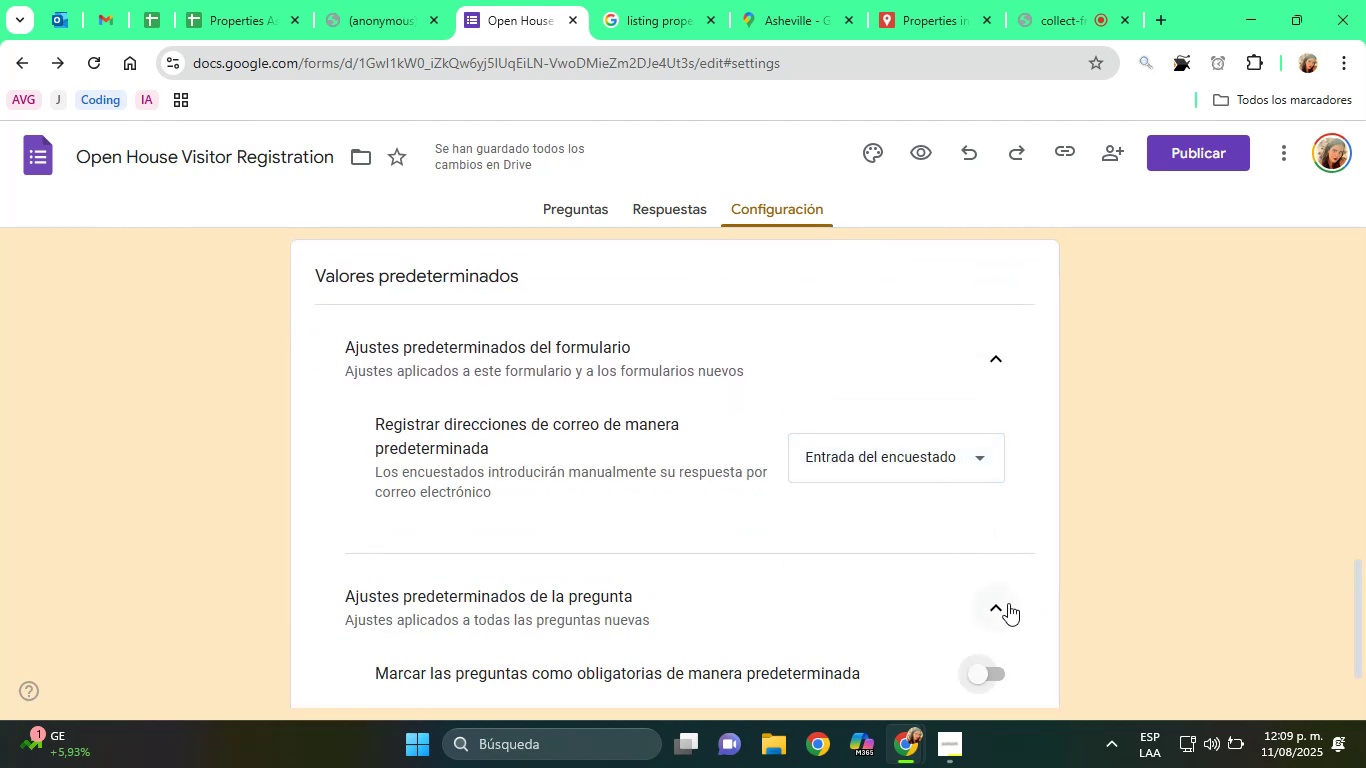 
scroll: coordinate [992, 563], scroll_direction: down, amount: 2.0
 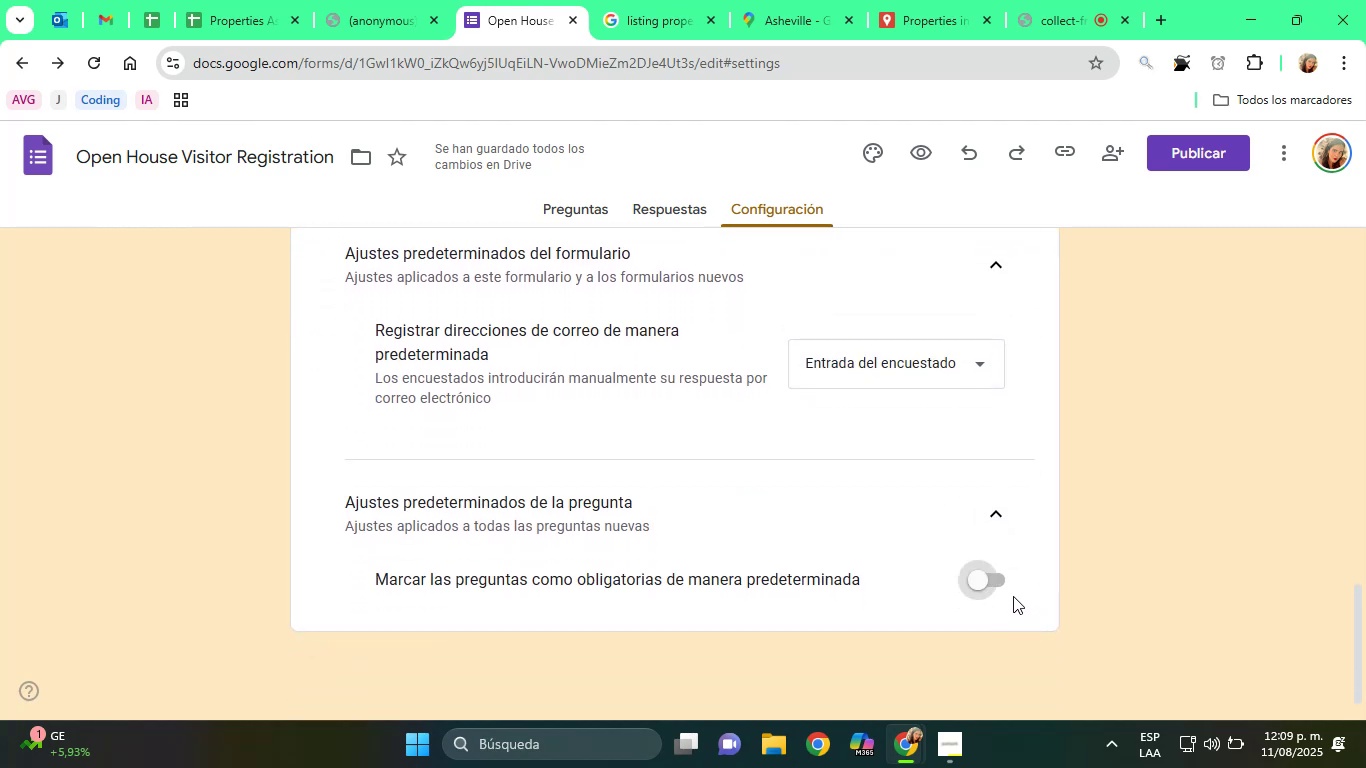 
left_click([989, 582])
 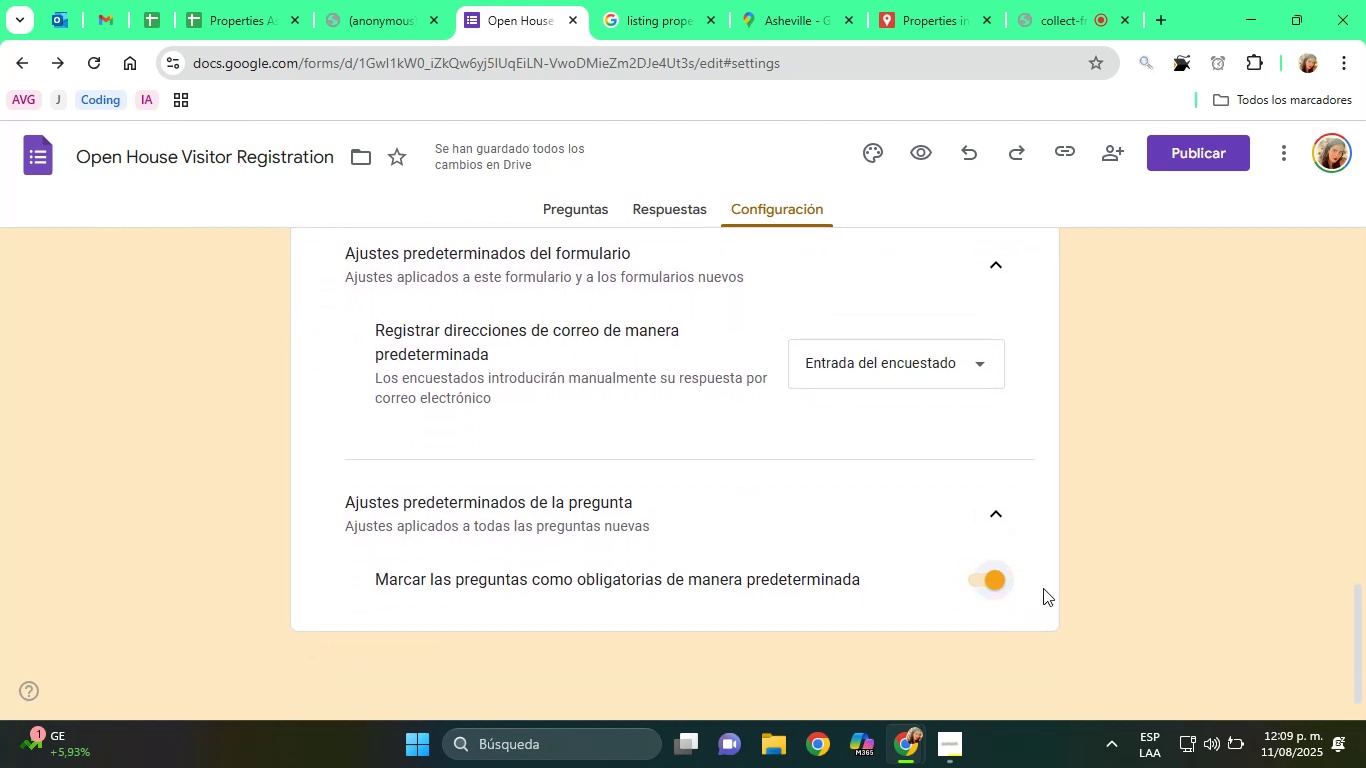 
scroll: coordinate [1018, 532], scroll_direction: up, amount: 25.0
 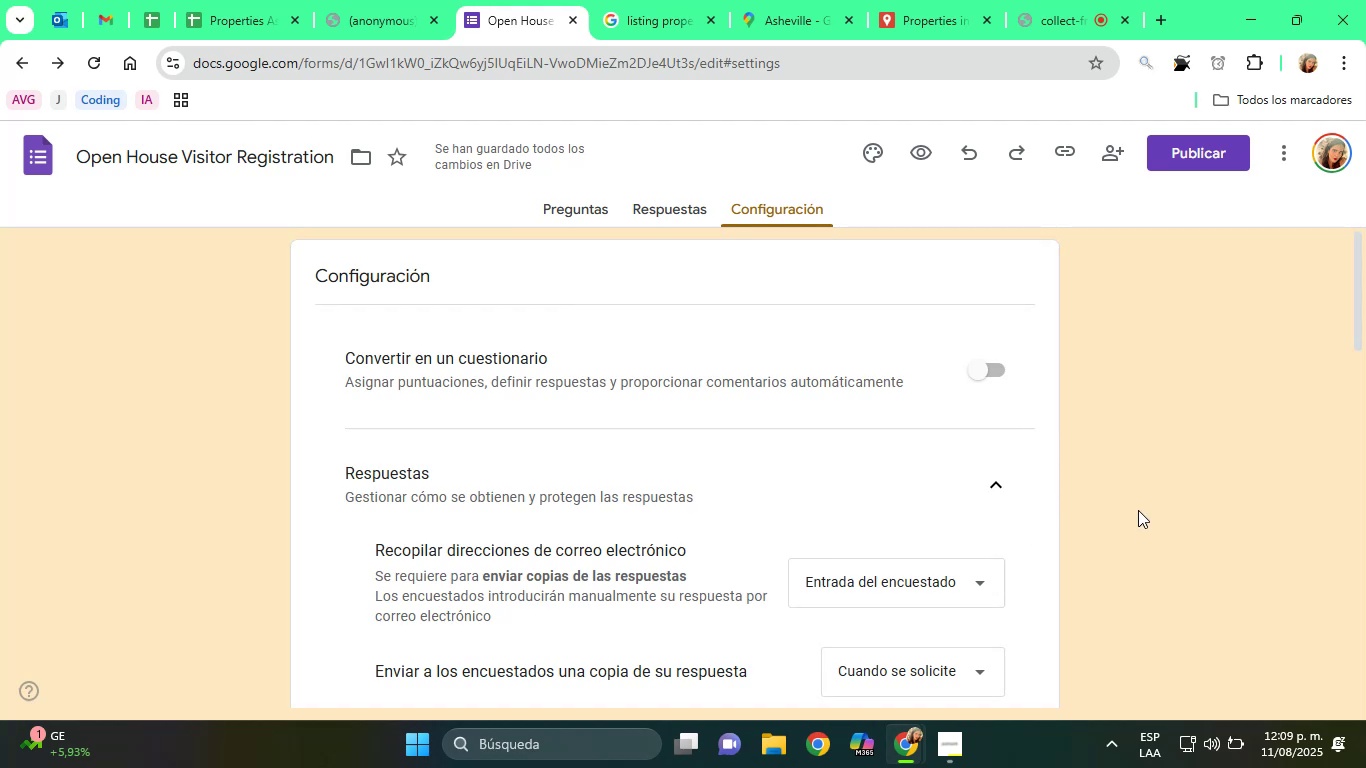 
left_click([1138, 510])
 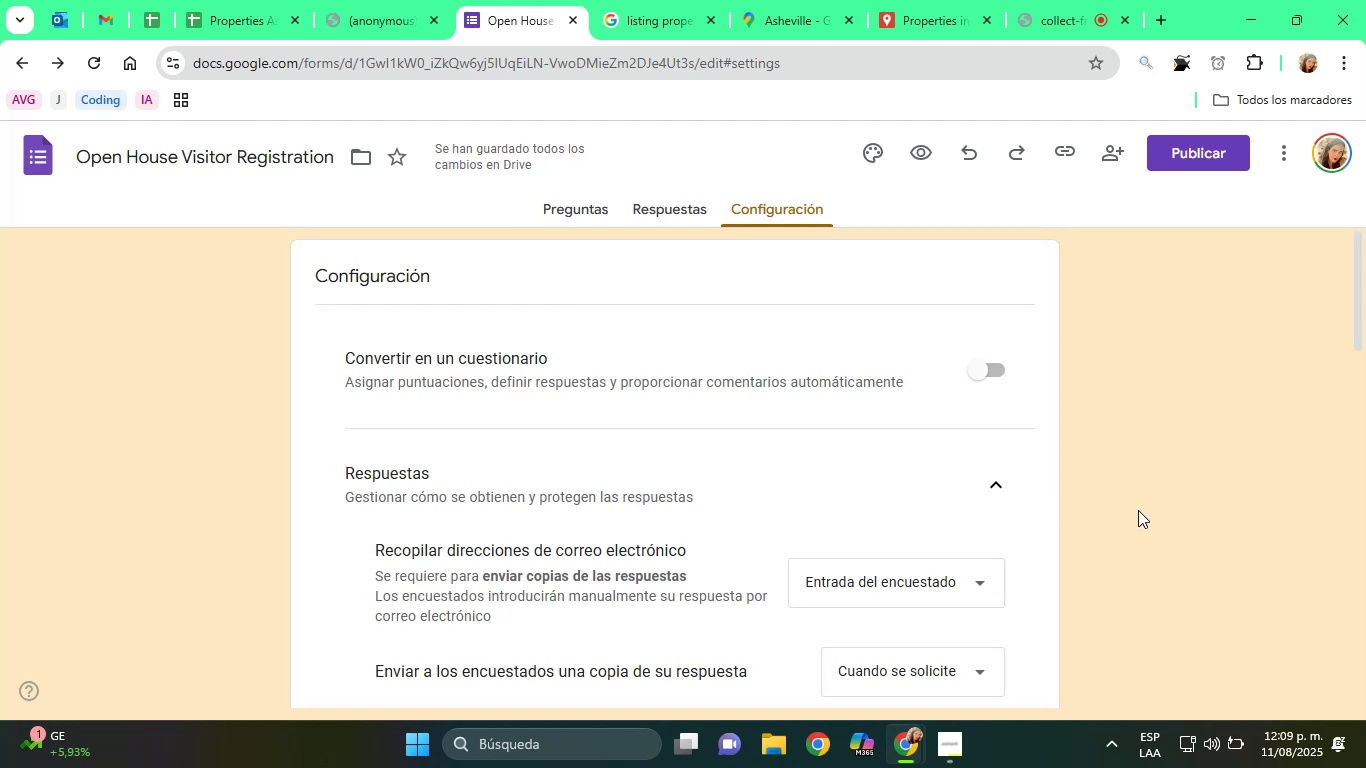 
left_click([1177, 470])
 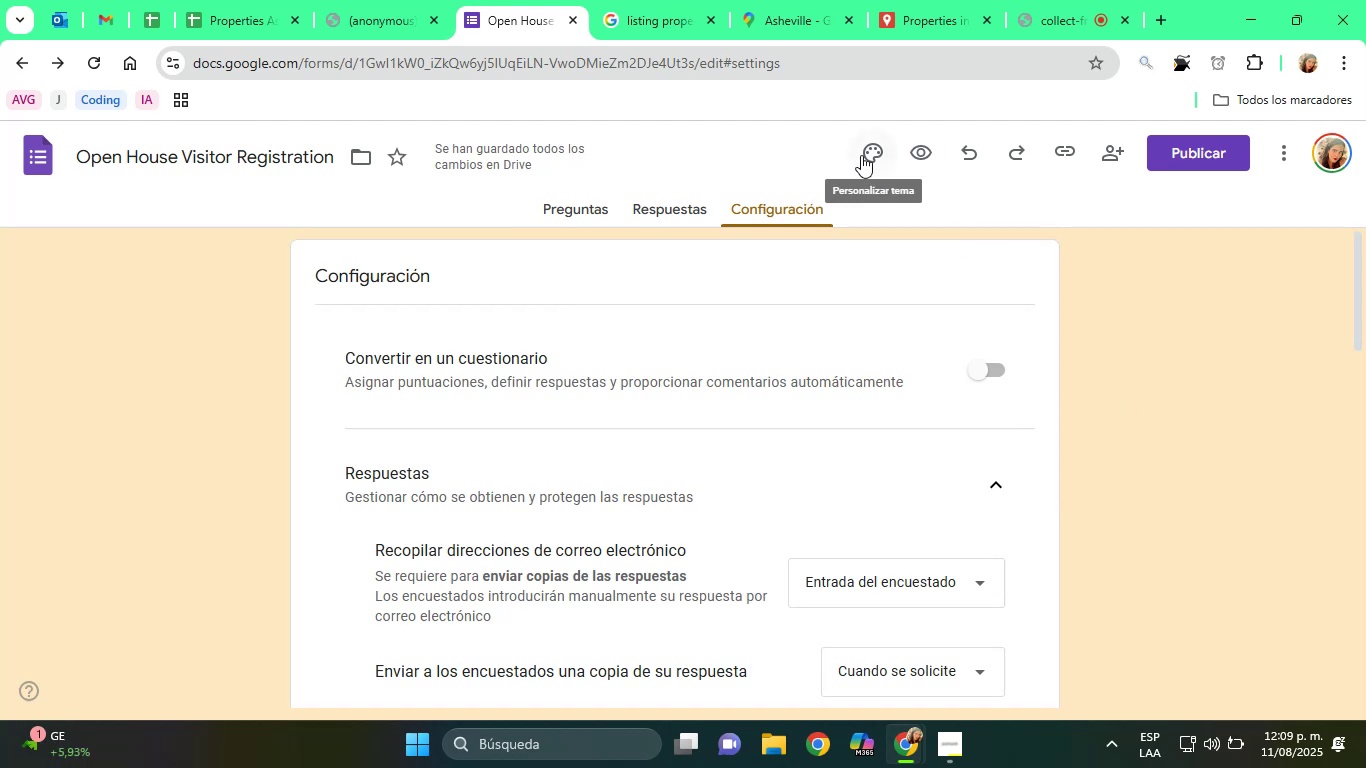 
left_click([919, 141])
 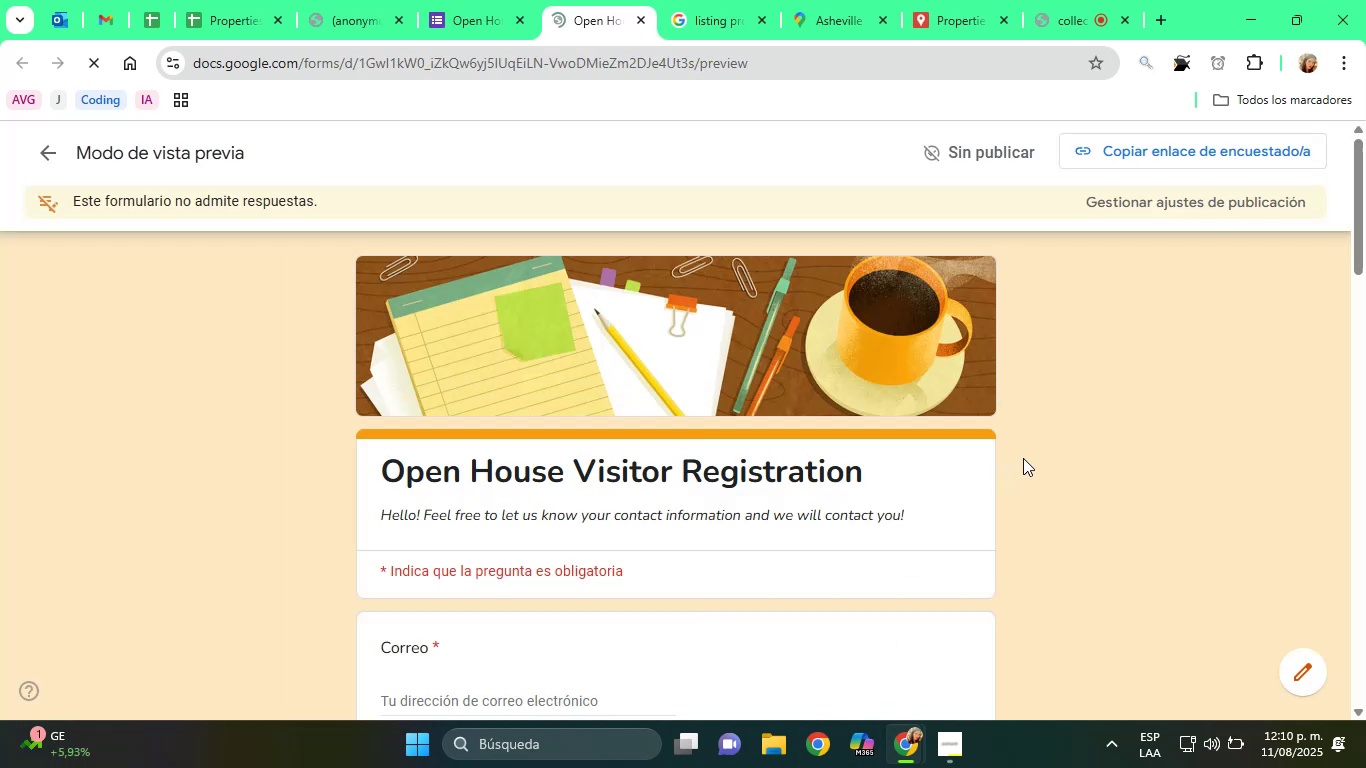 
wait(8.73)
 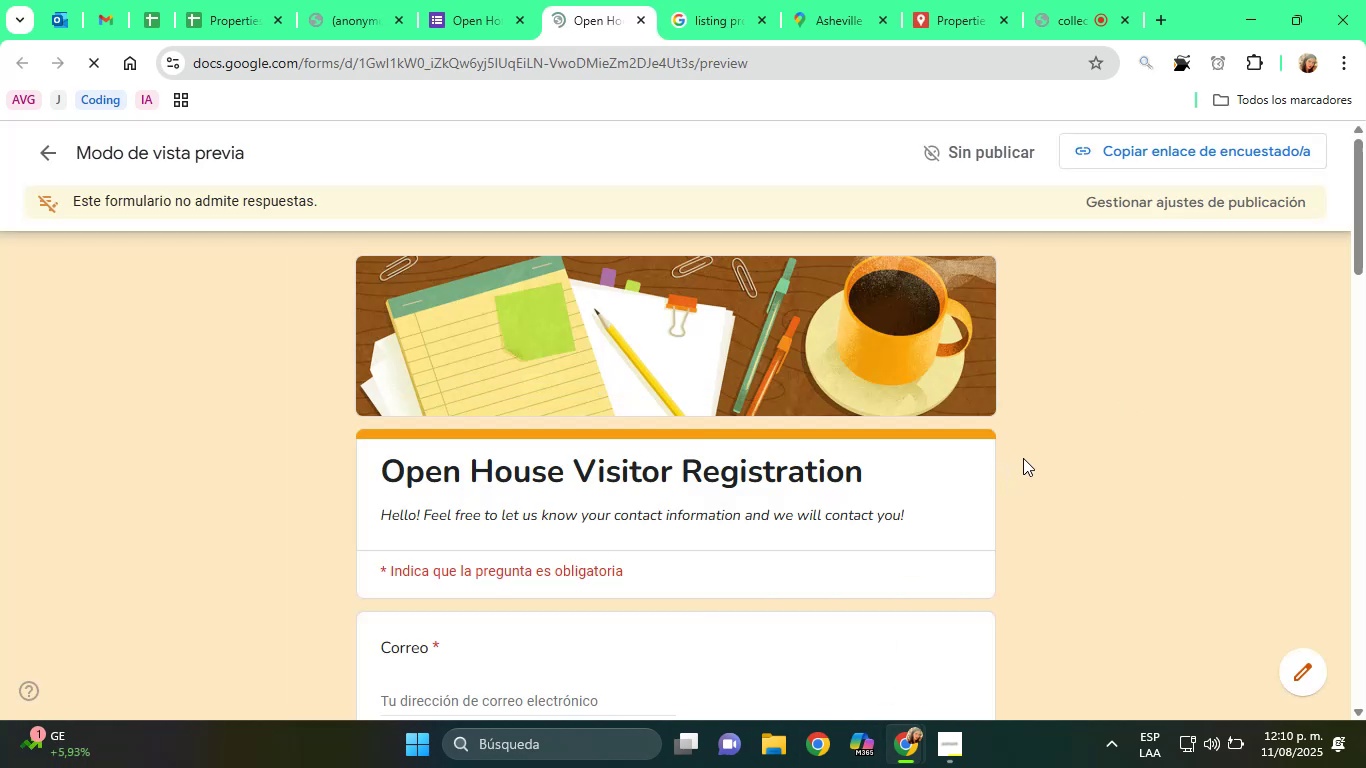 
scroll: coordinate [1145, 440], scroll_direction: down, amount: 1.0
 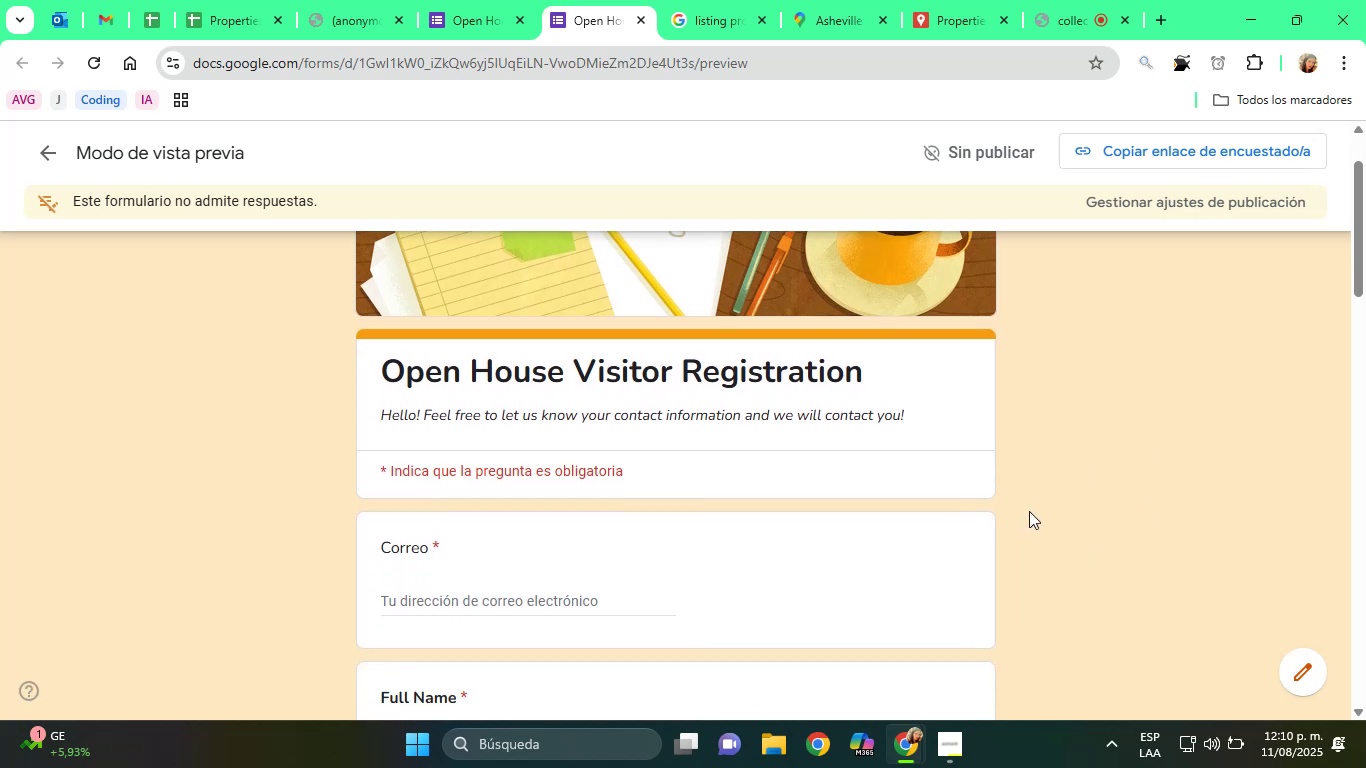 
wait(5.44)
 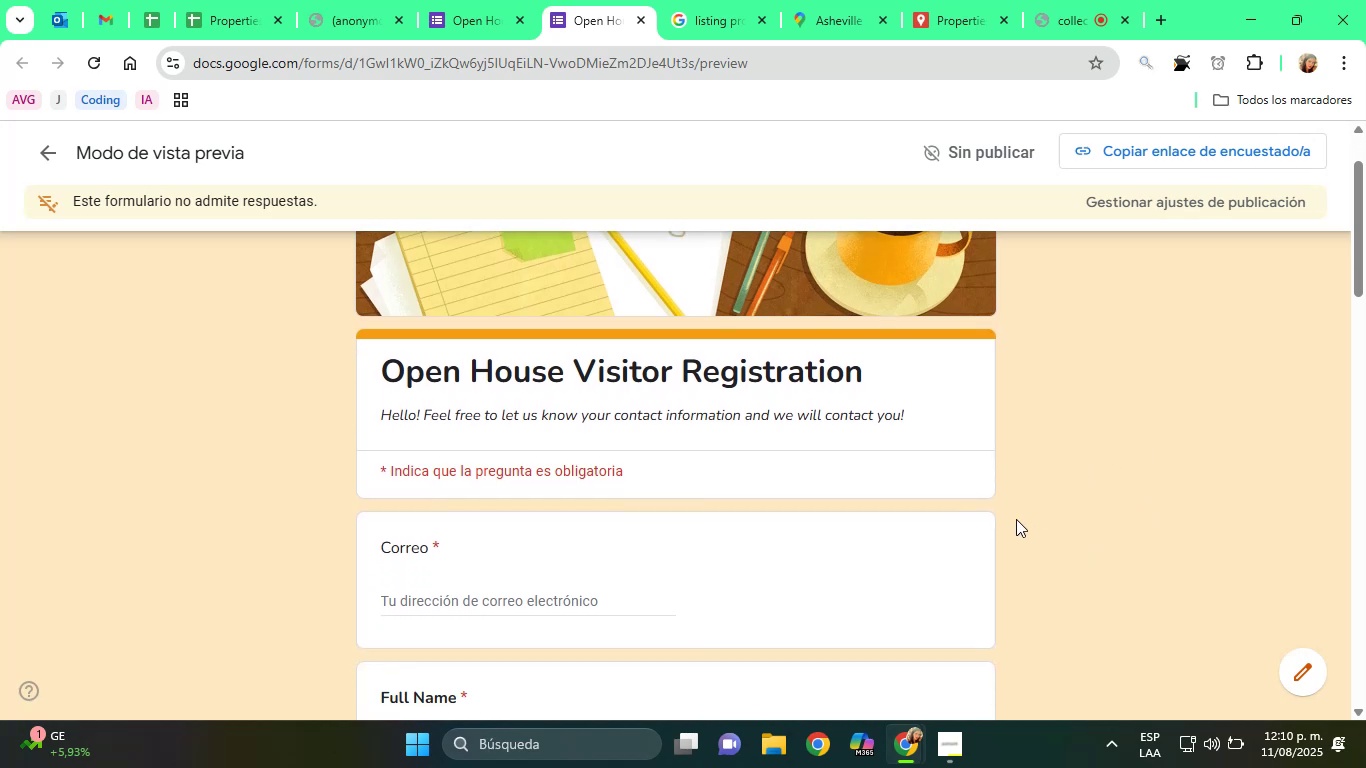 
scroll: coordinate [1016, 537], scroll_direction: down, amount: 17.0
 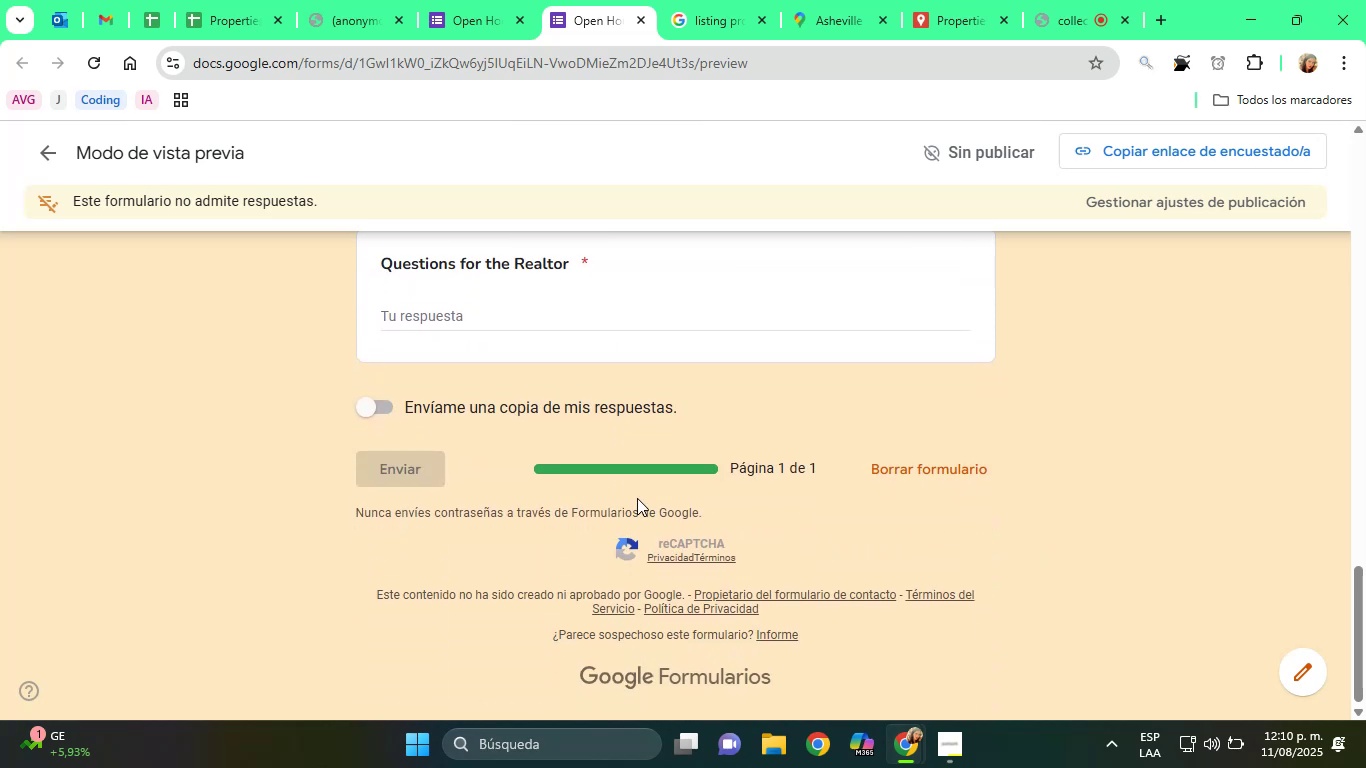 
scroll: coordinate [749, 456], scroll_direction: up, amount: 27.0
 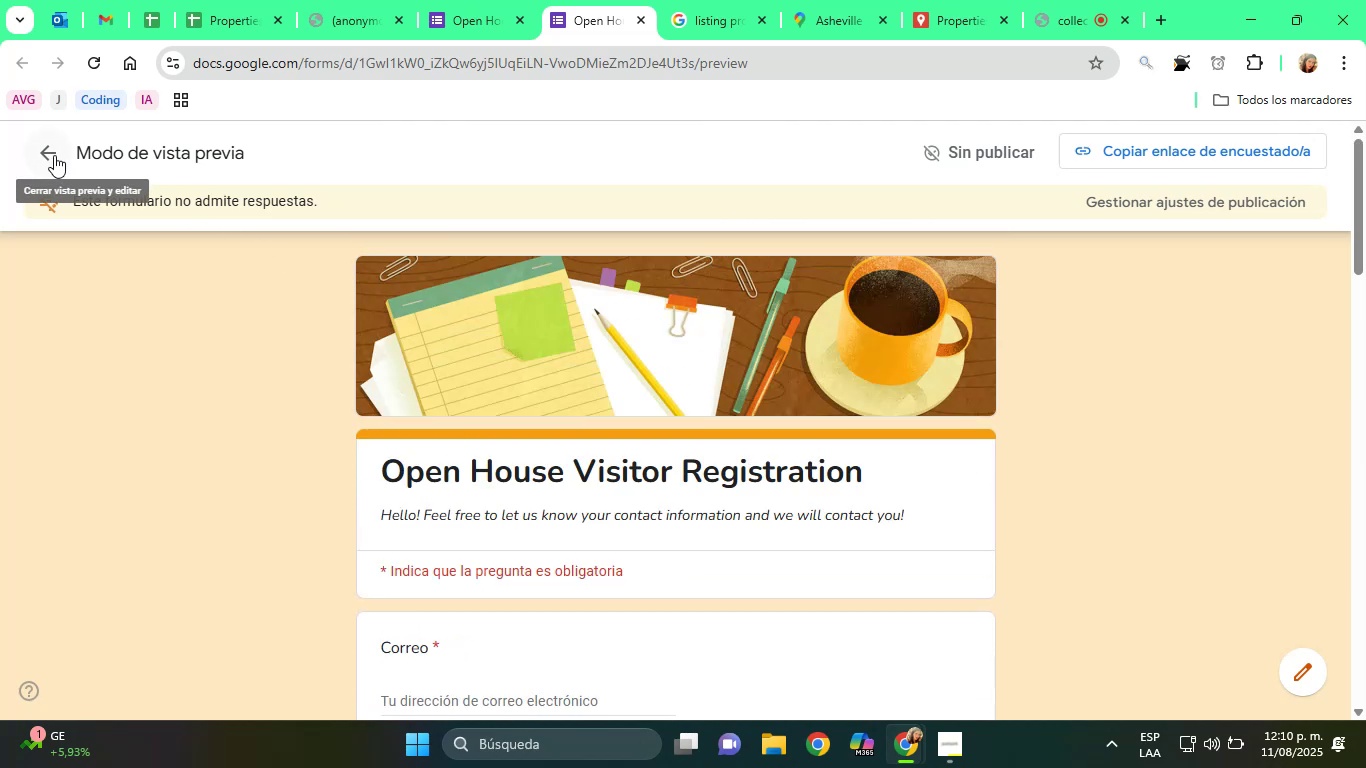 
left_click([54, 155])
 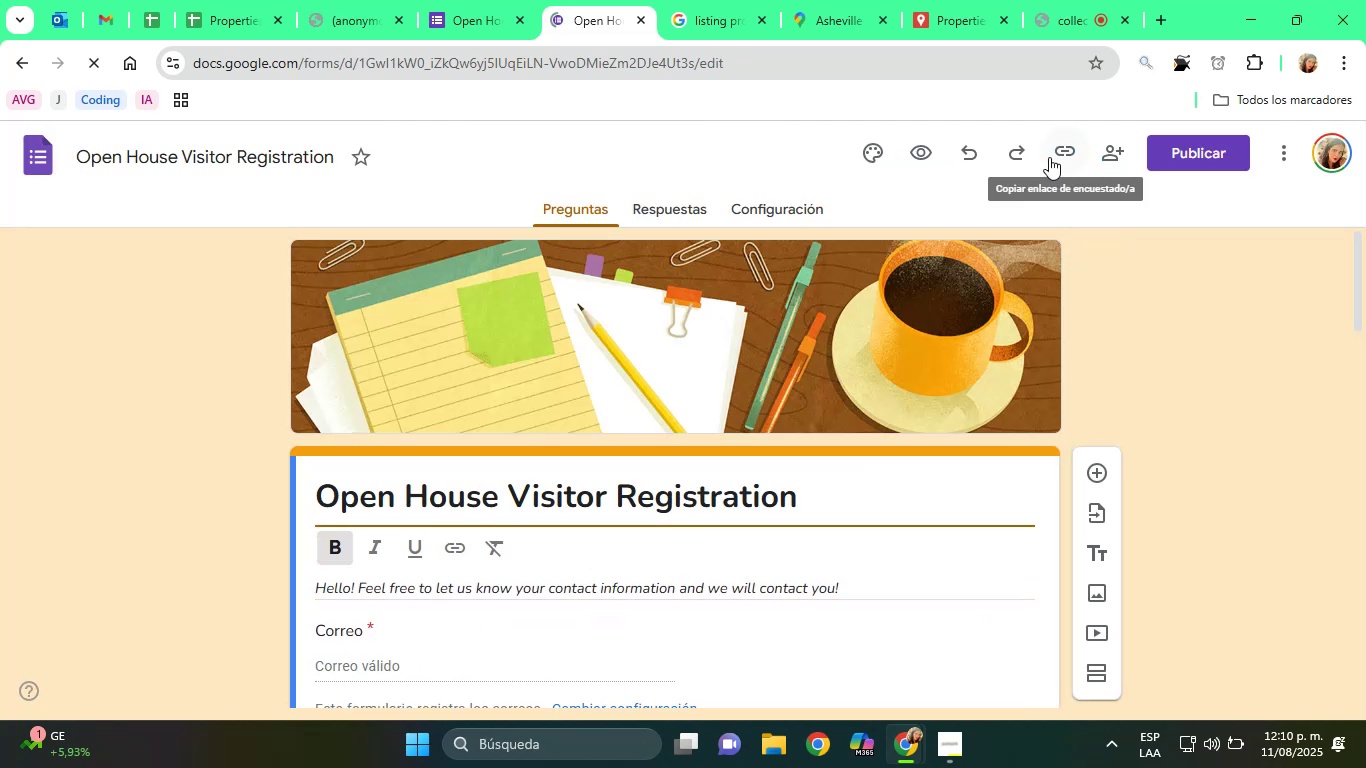 
wait(7.64)
 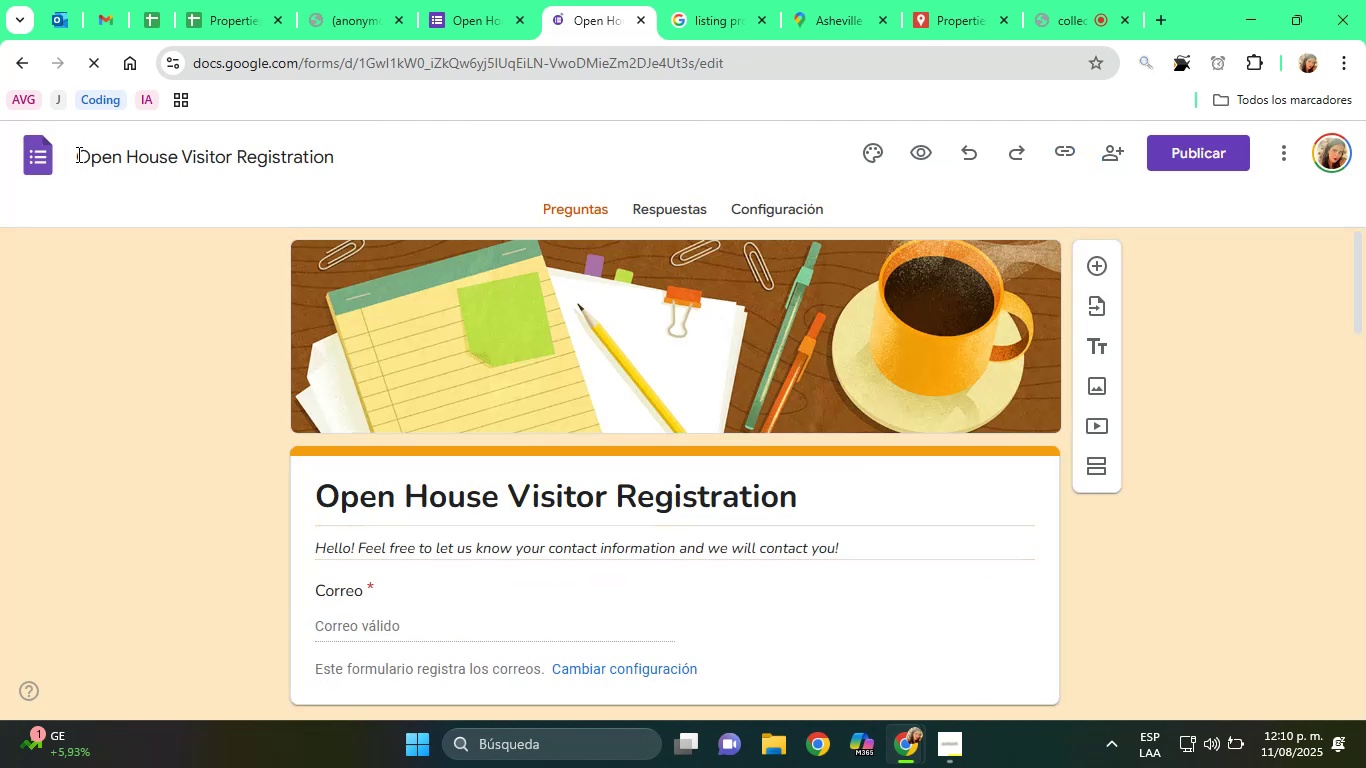 
left_click([1175, 156])
 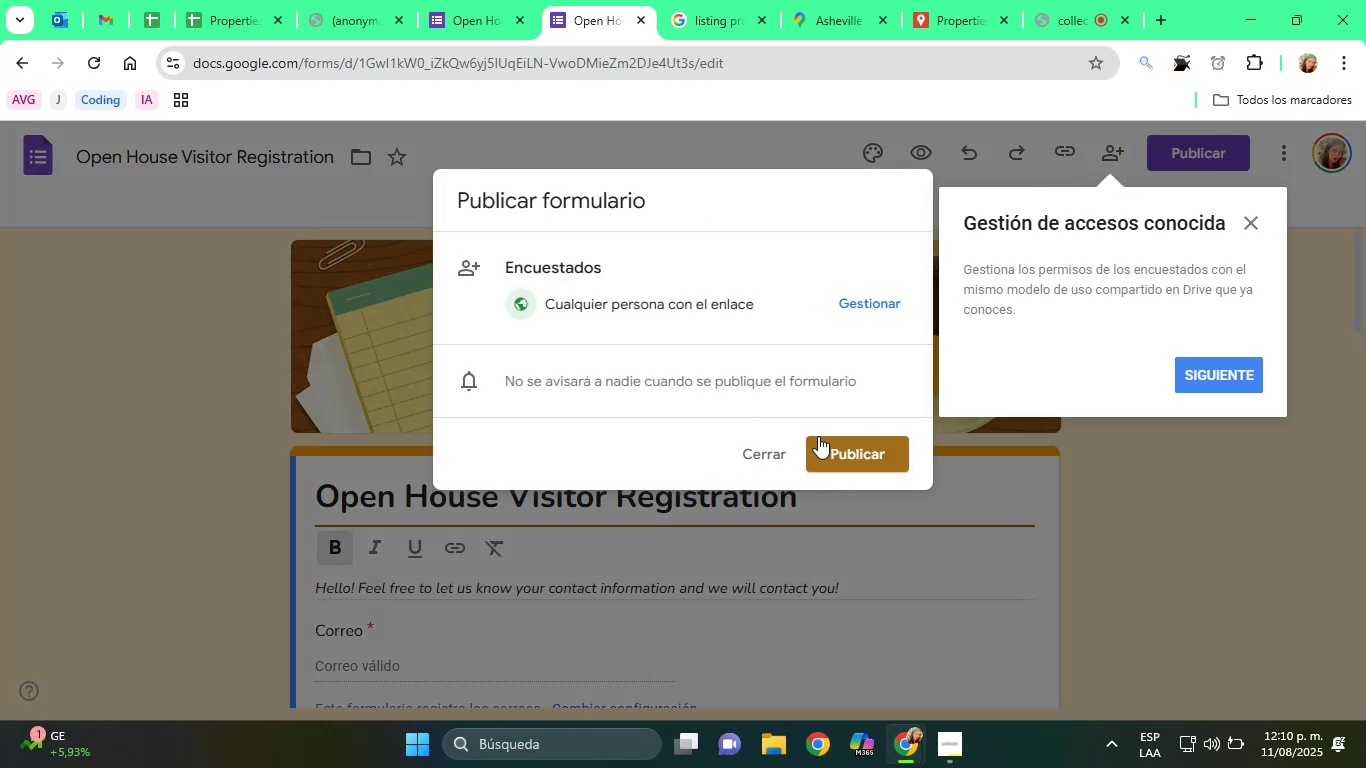 
left_click([832, 445])
 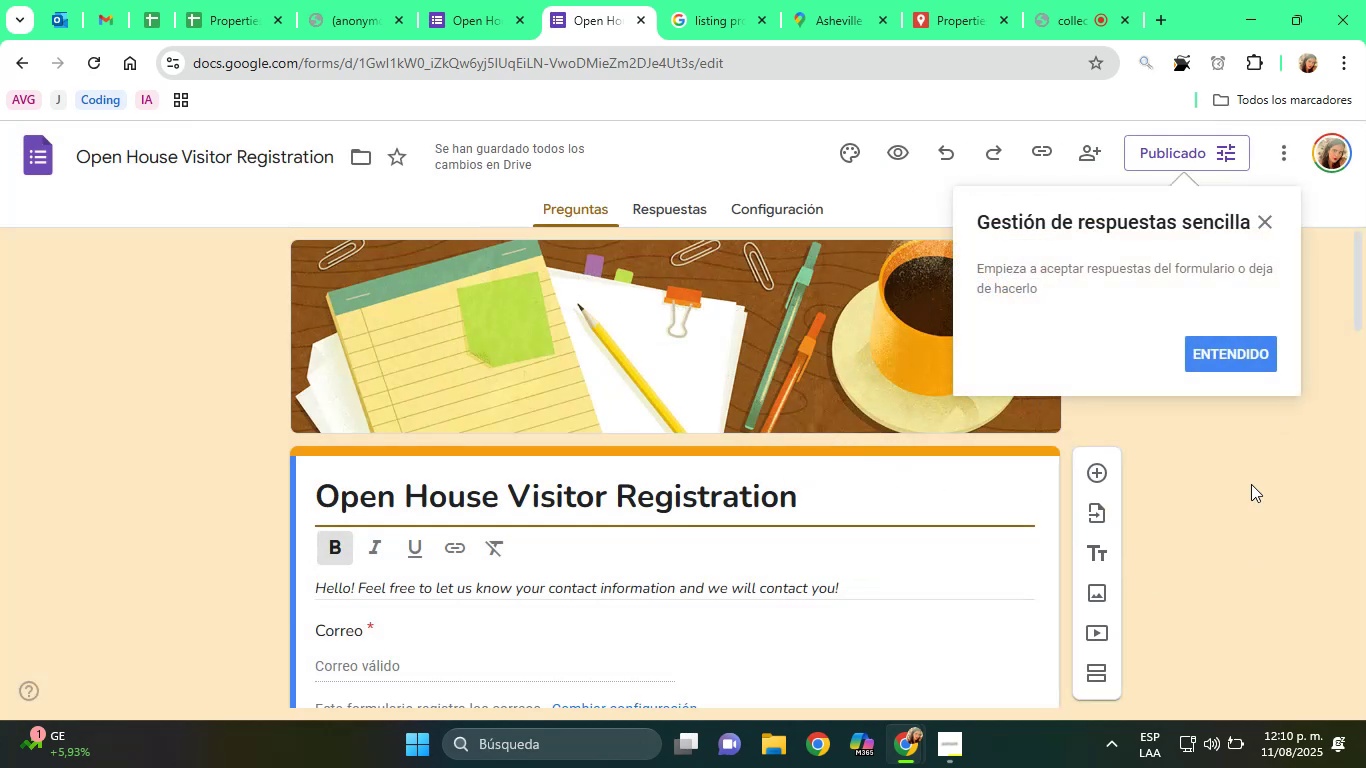 
wait(5.48)
 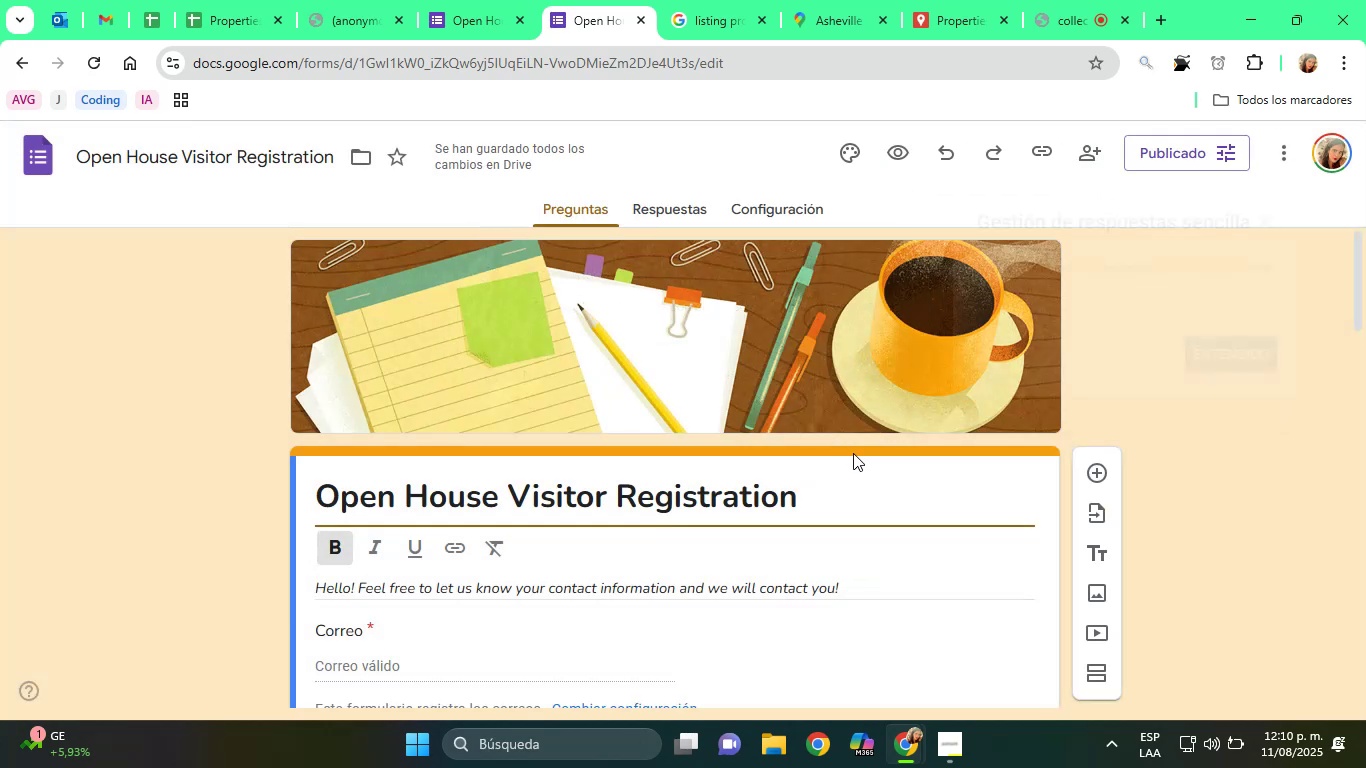 
left_click([1223, 360])
 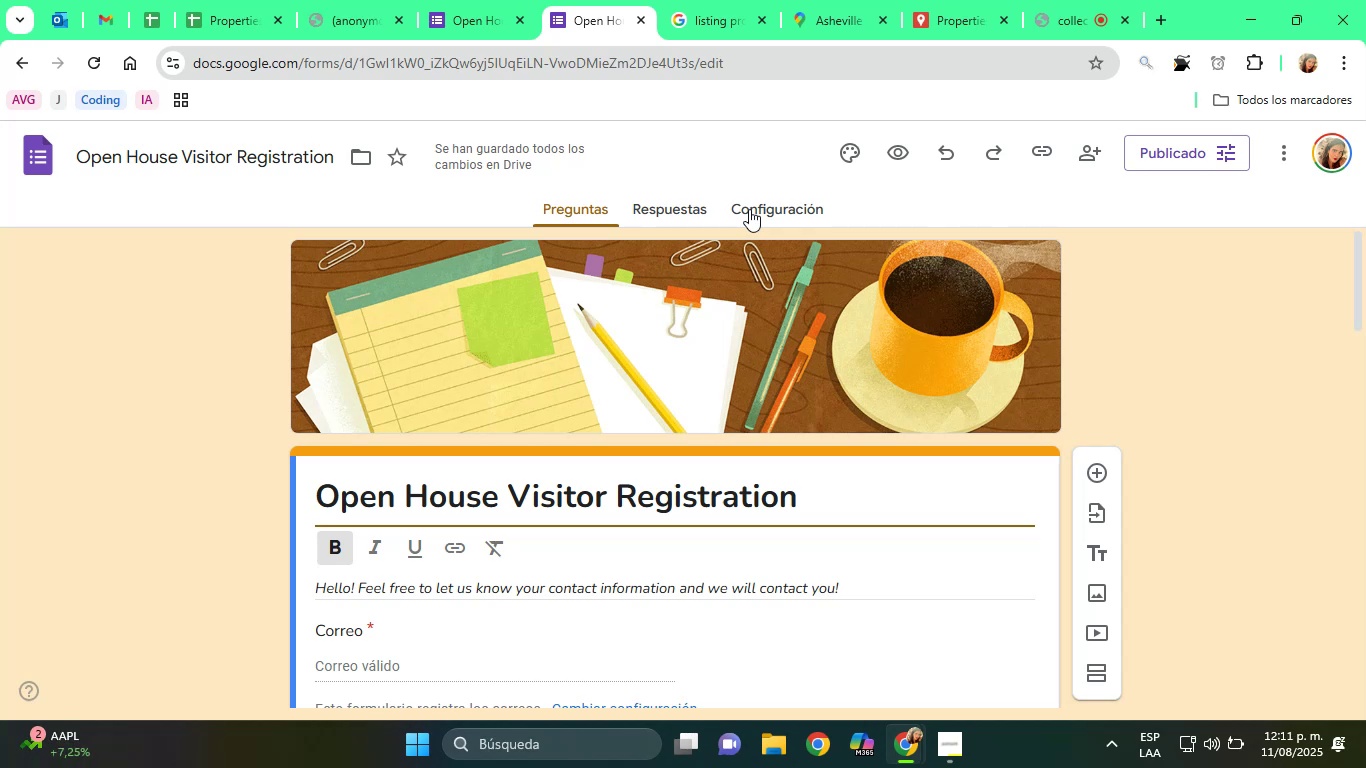 
wait(20.57)
 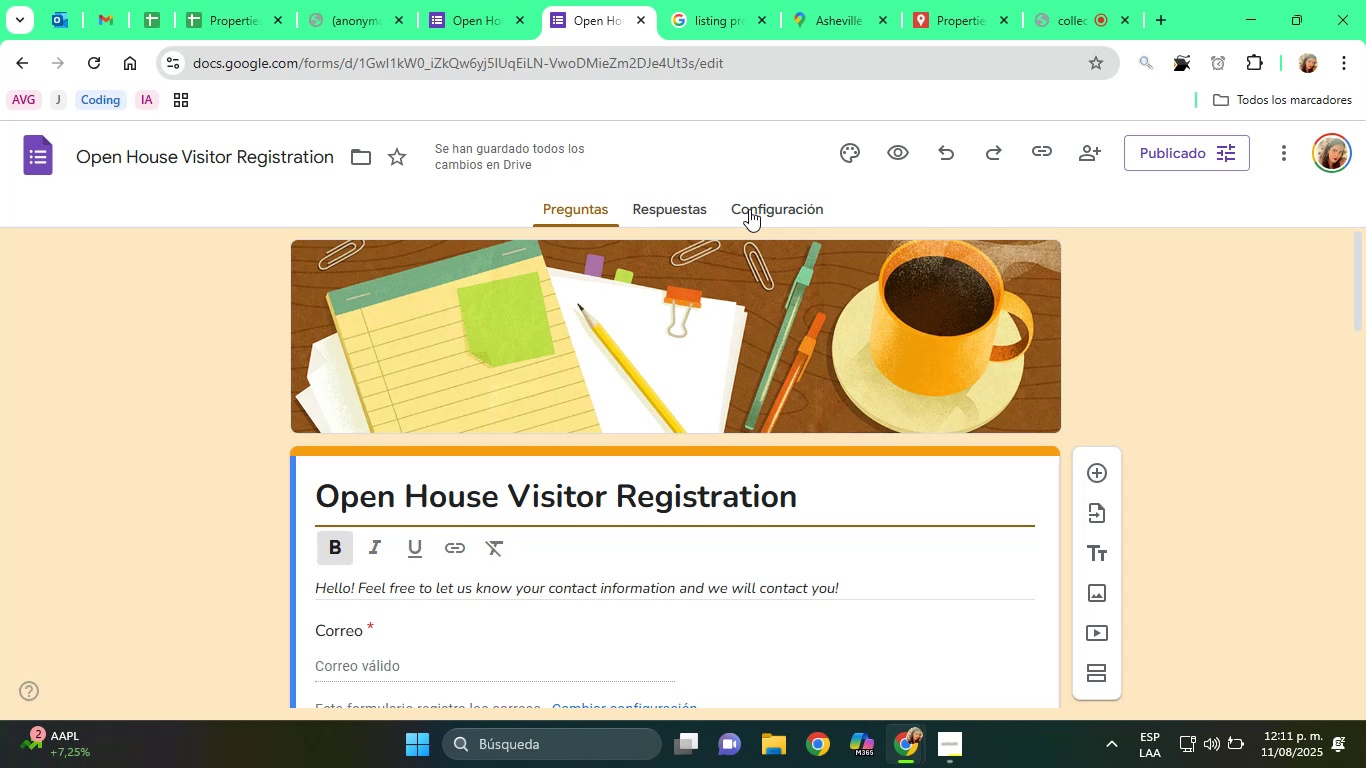 
scroll: coordinate [840, 424], scroll_direction: down, amount: 3.0
 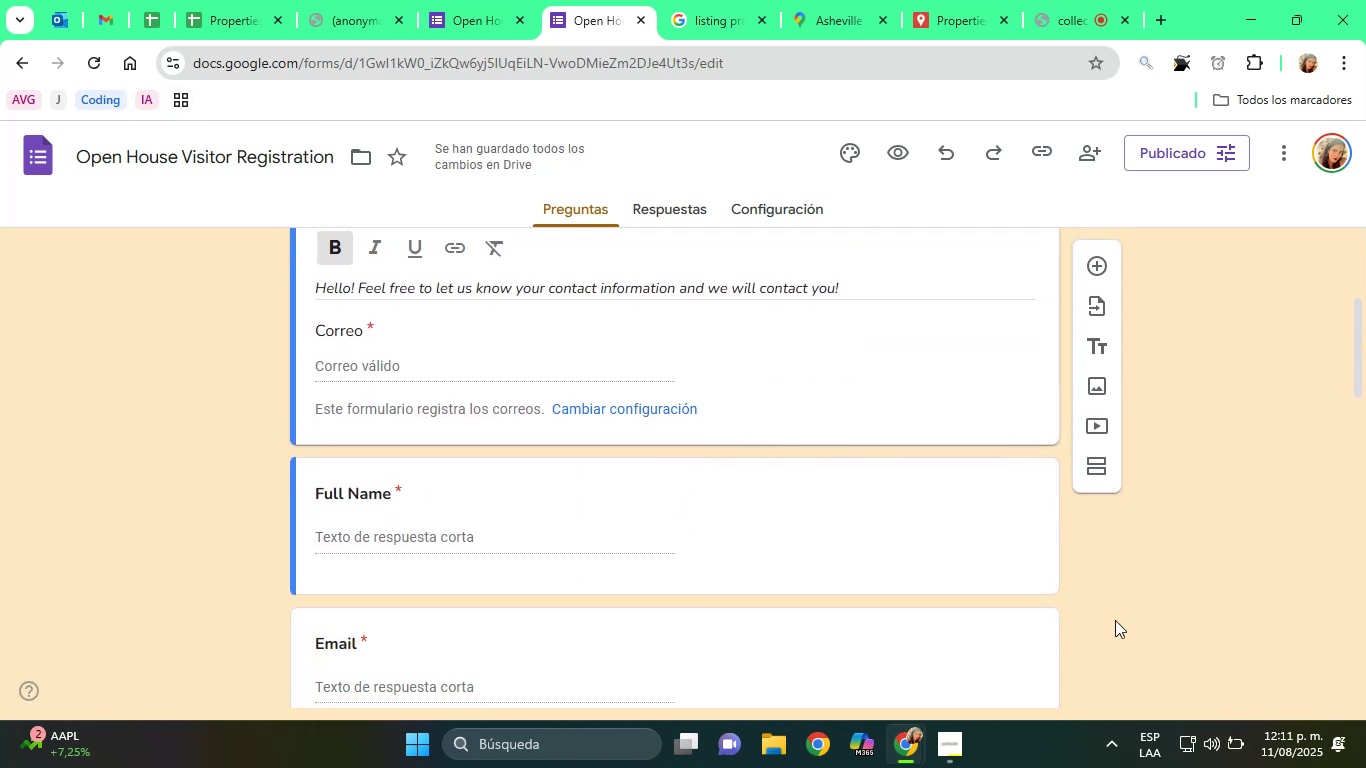 
wait(6.29)
 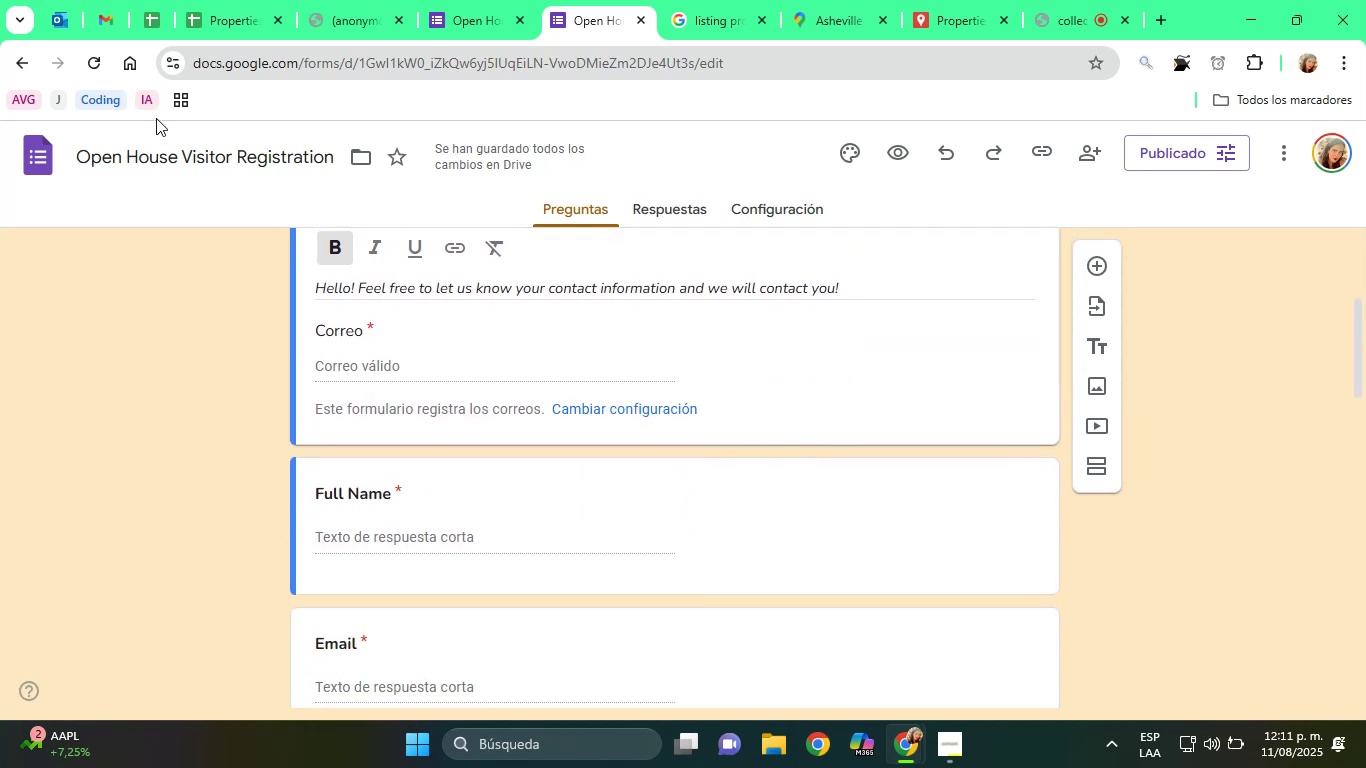 
scroll: coordinate [508, 379], scroll_direction: up, amount: 5.0
 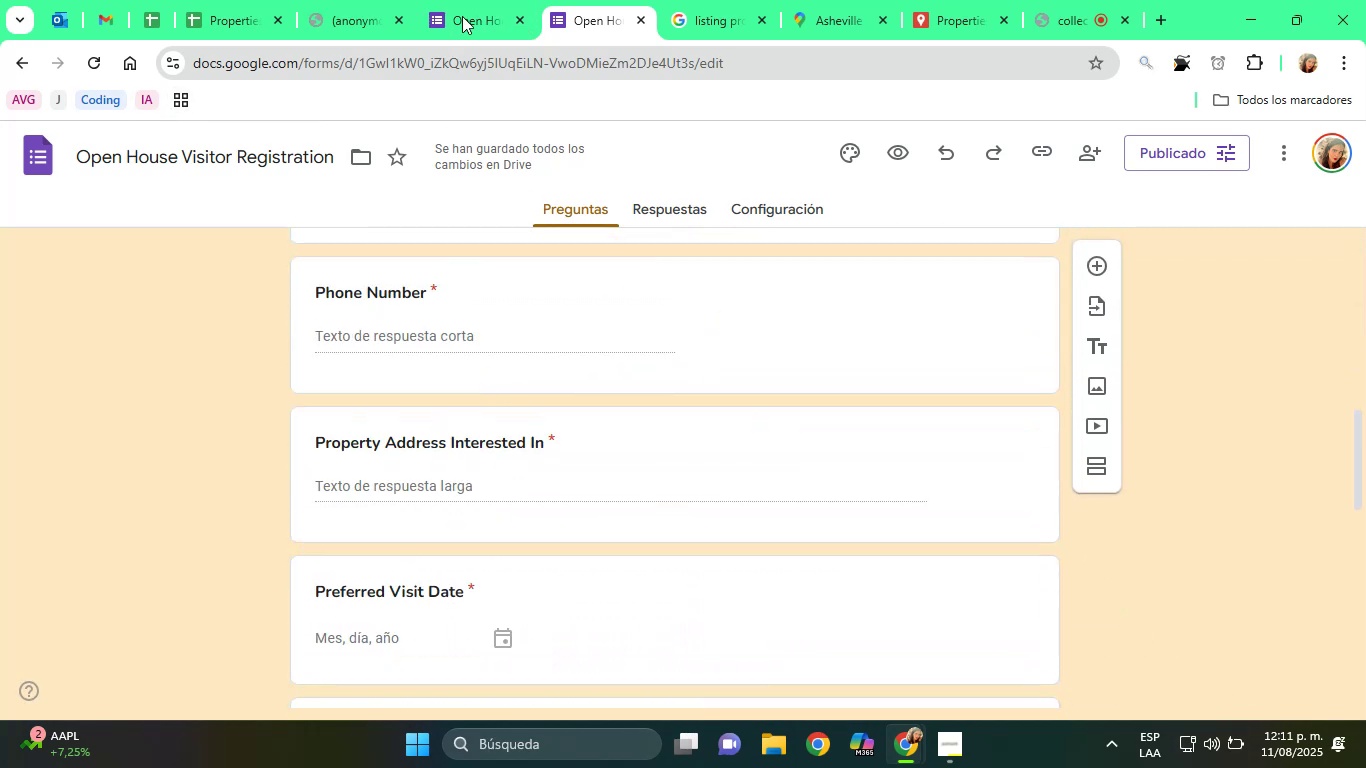 
left_click([477, 0])
 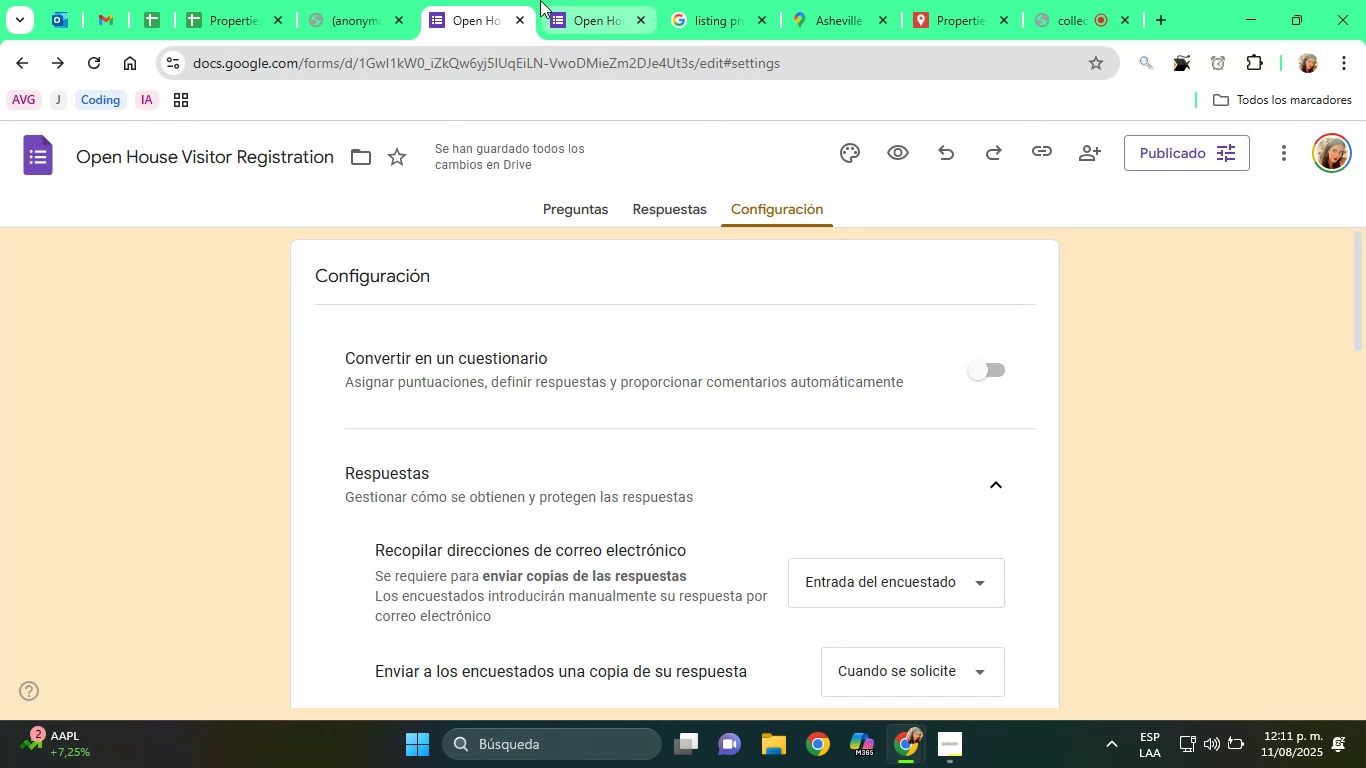 
left_click([599, 0])
 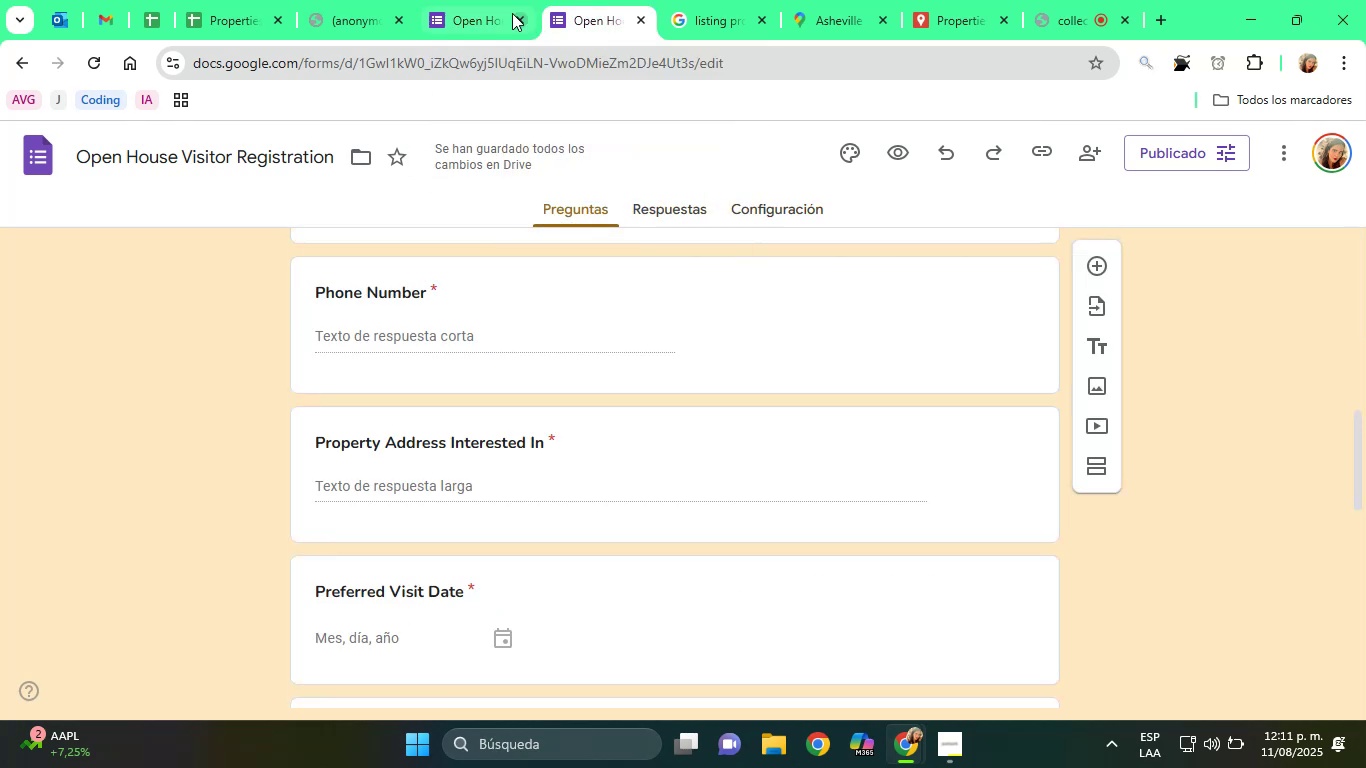 
left_click([491, 13])
 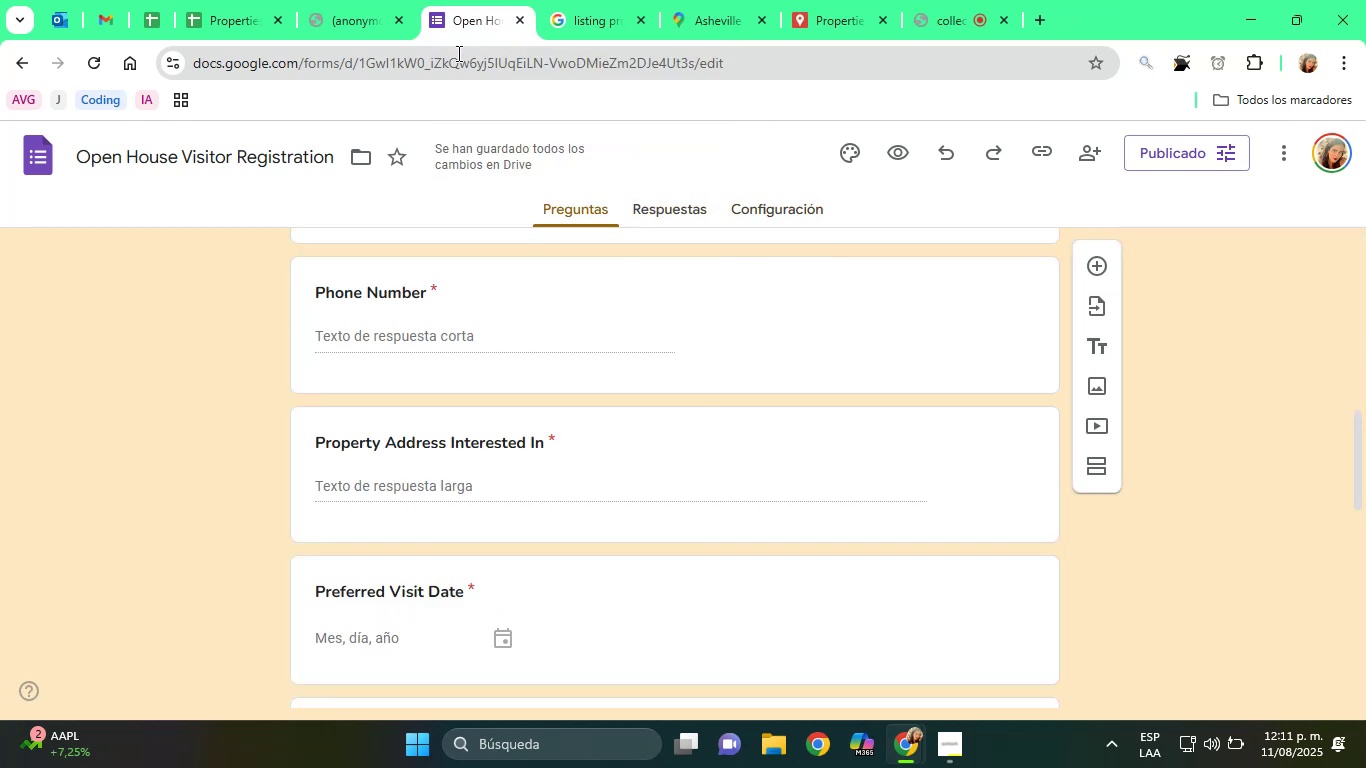 
scroll: coordinate [794, 357], scroll_direction: up, amount: 27.0
 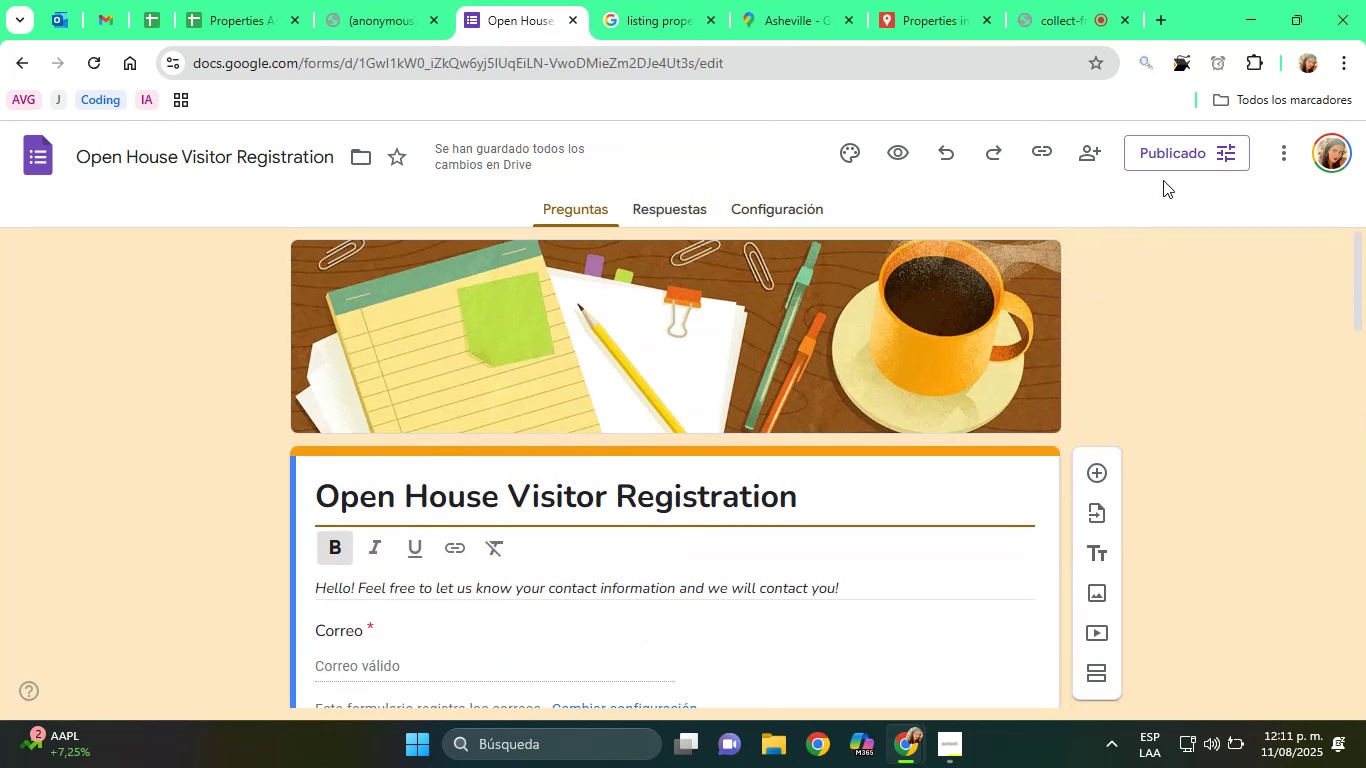 
left_click([1168, 162])
 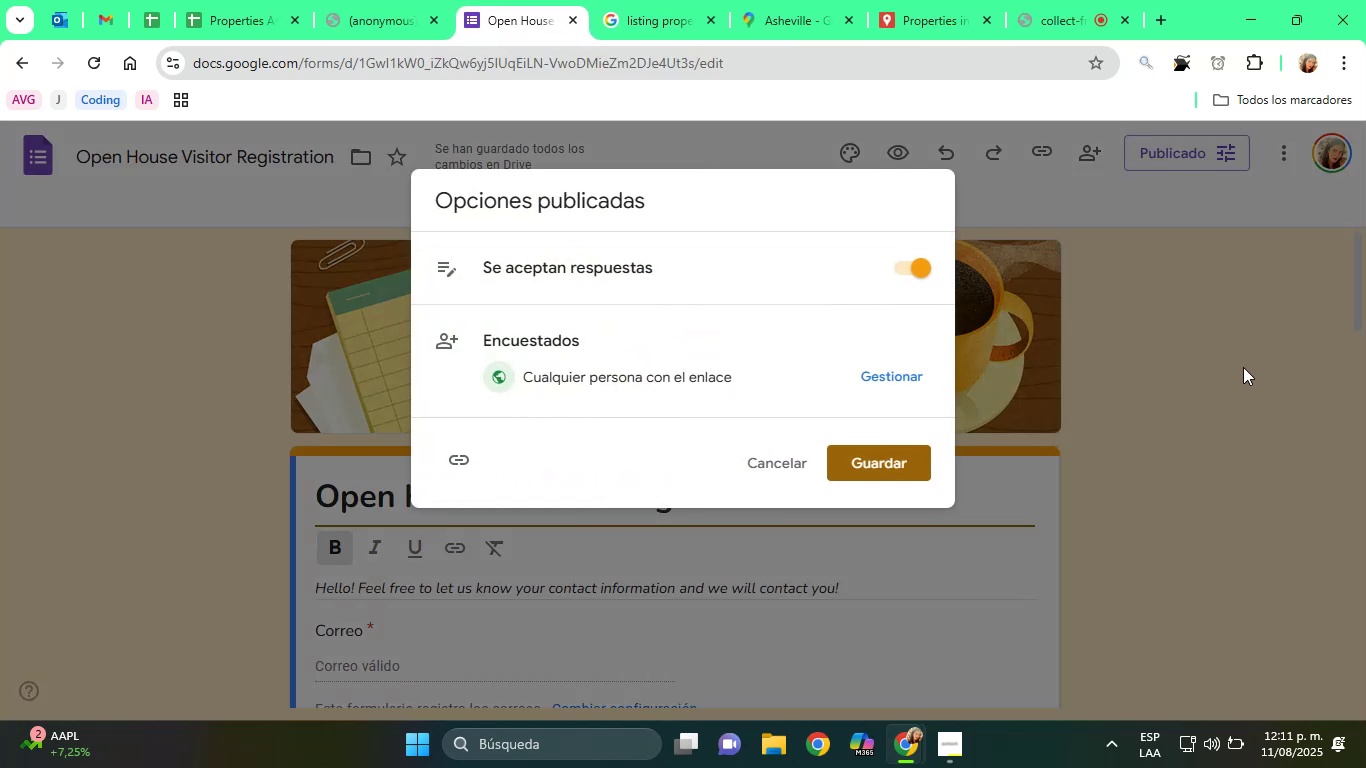 
left_click([1243, 367])
 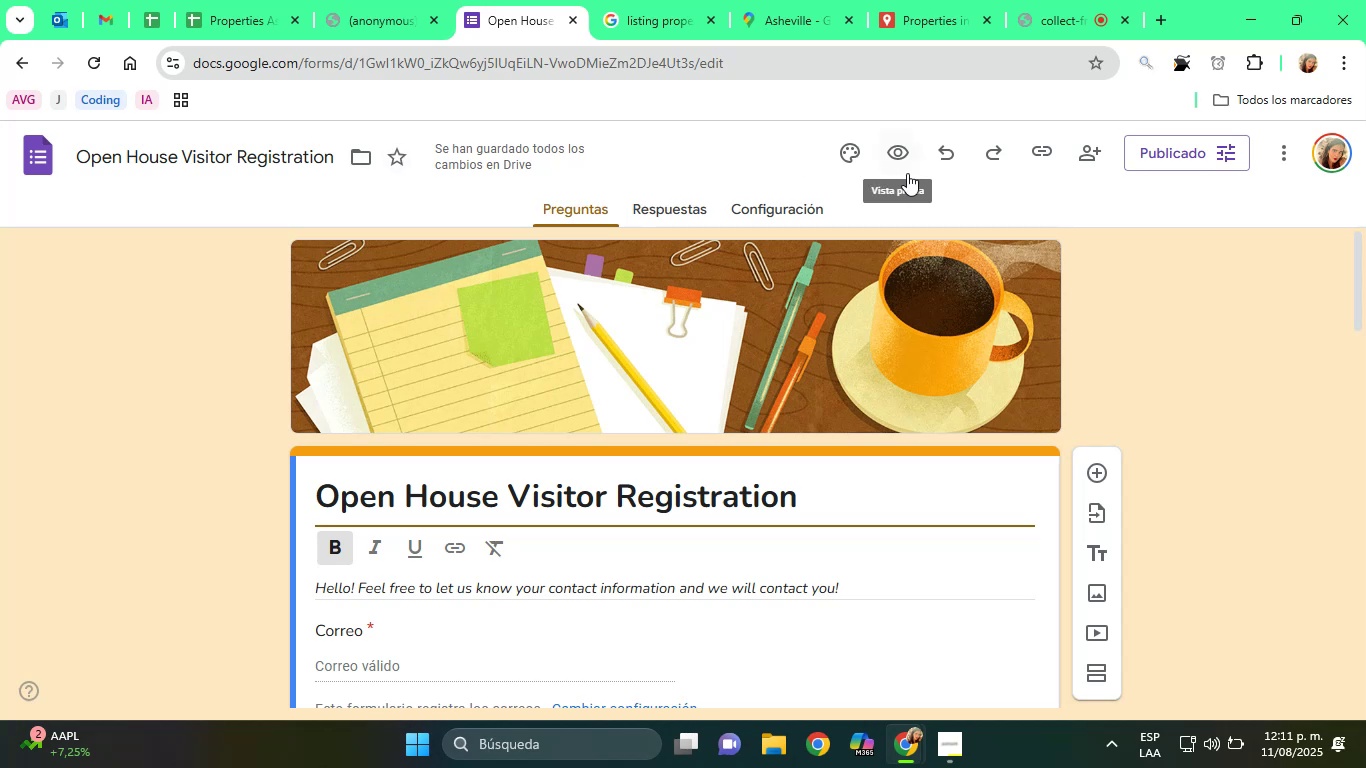 
left_click([1287, 145])
 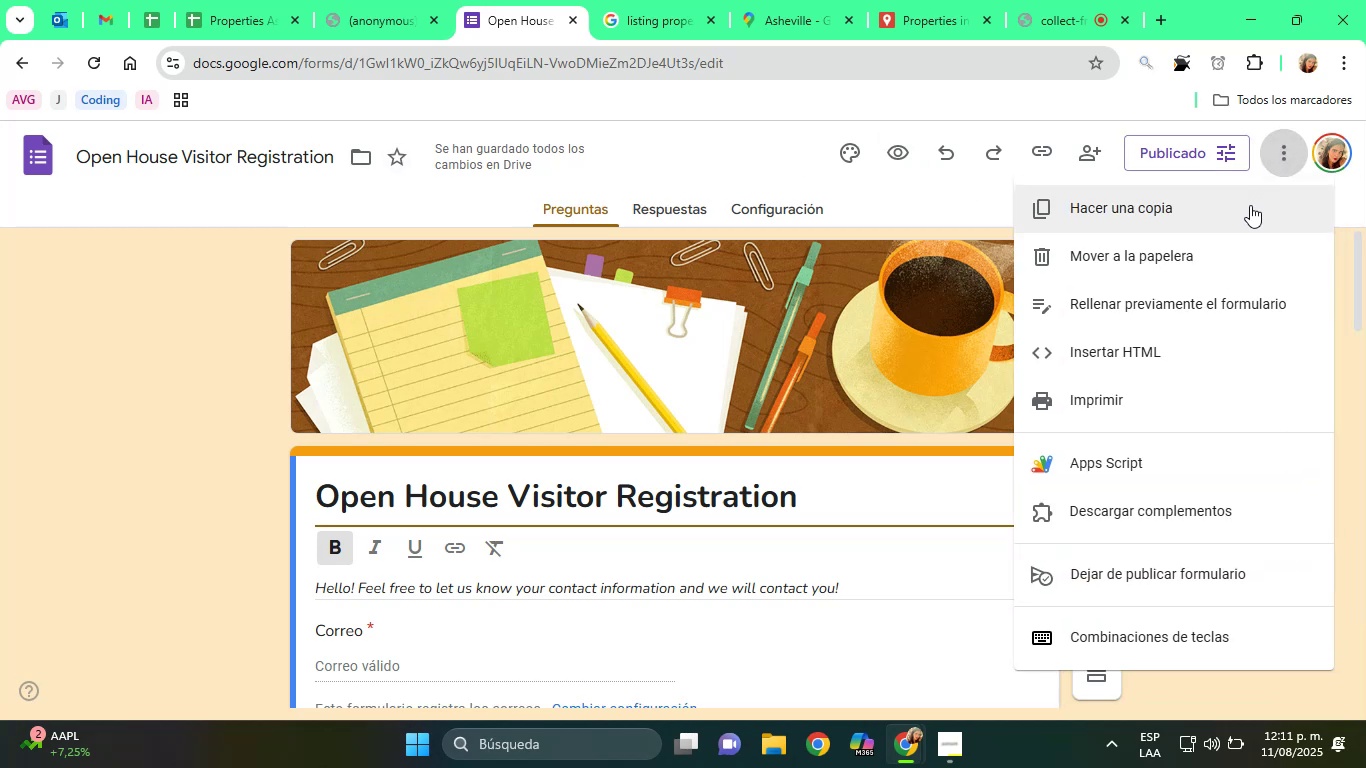 
scroll: coordinate [1183, 384], scroll_direction: down, amount: 2.0
 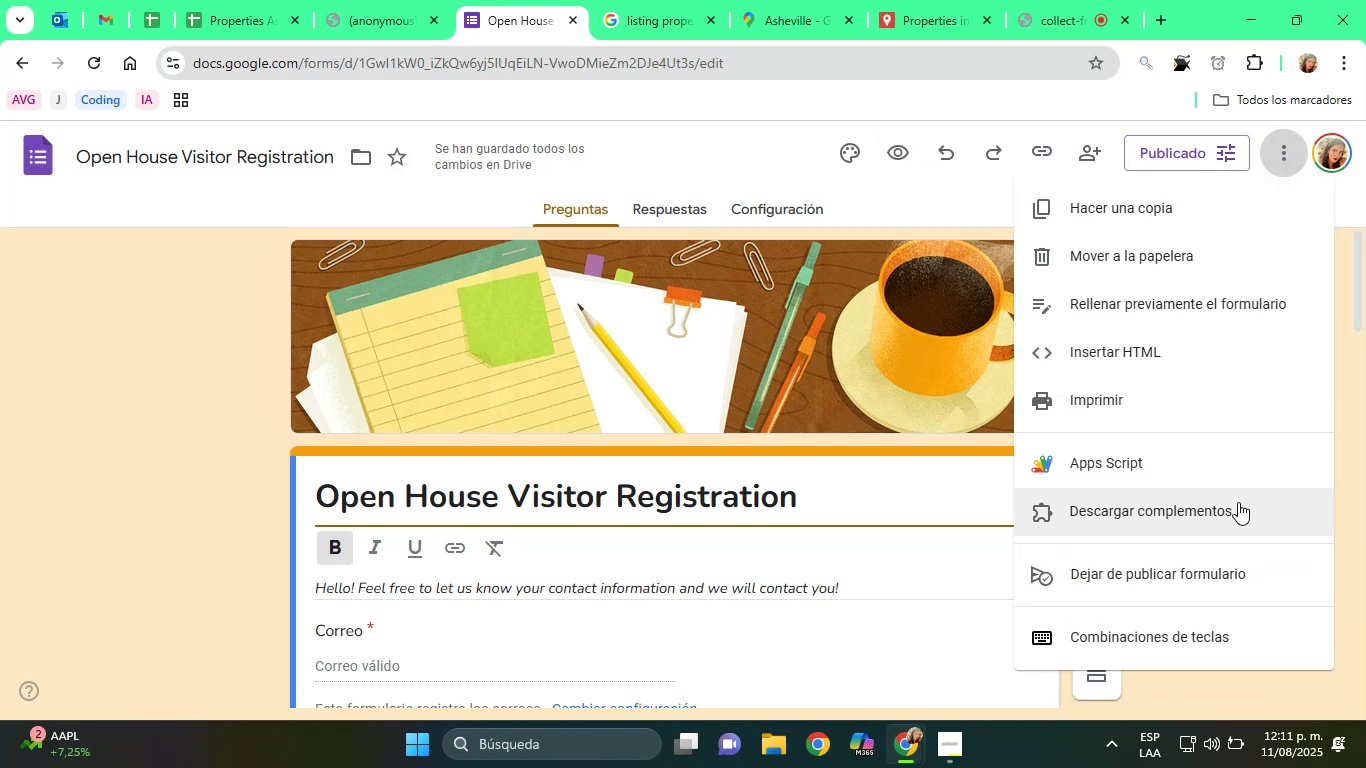 
left_click([1217, 476])
 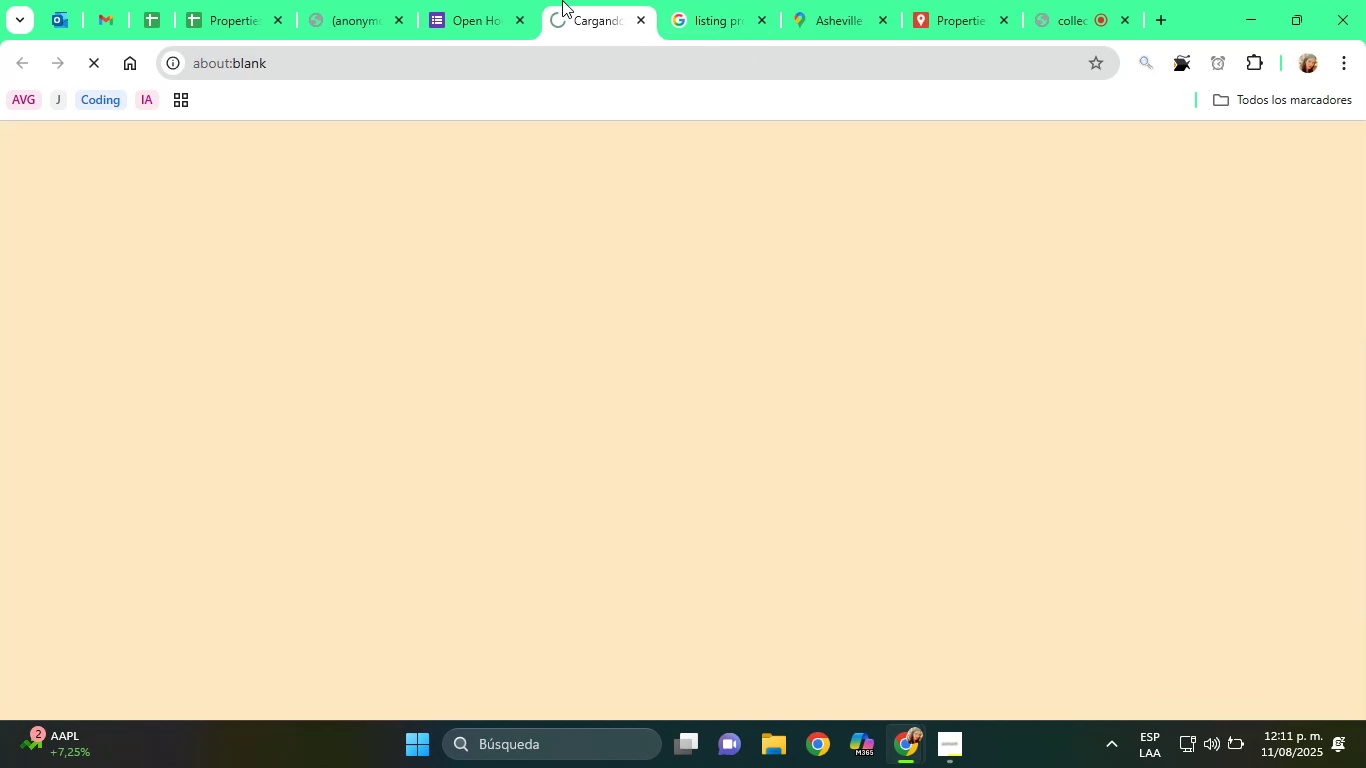 
left_click([486, 0])
 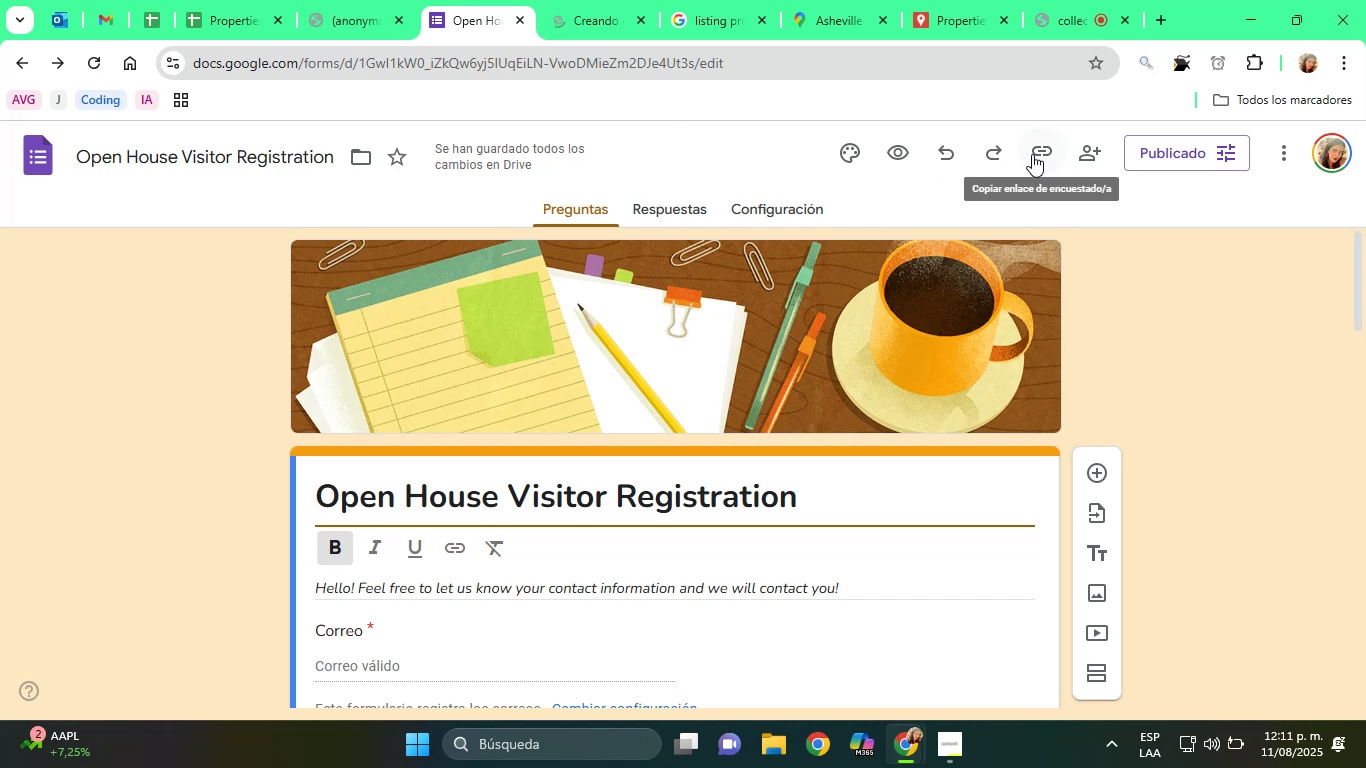 
left_click([1320, 151])
 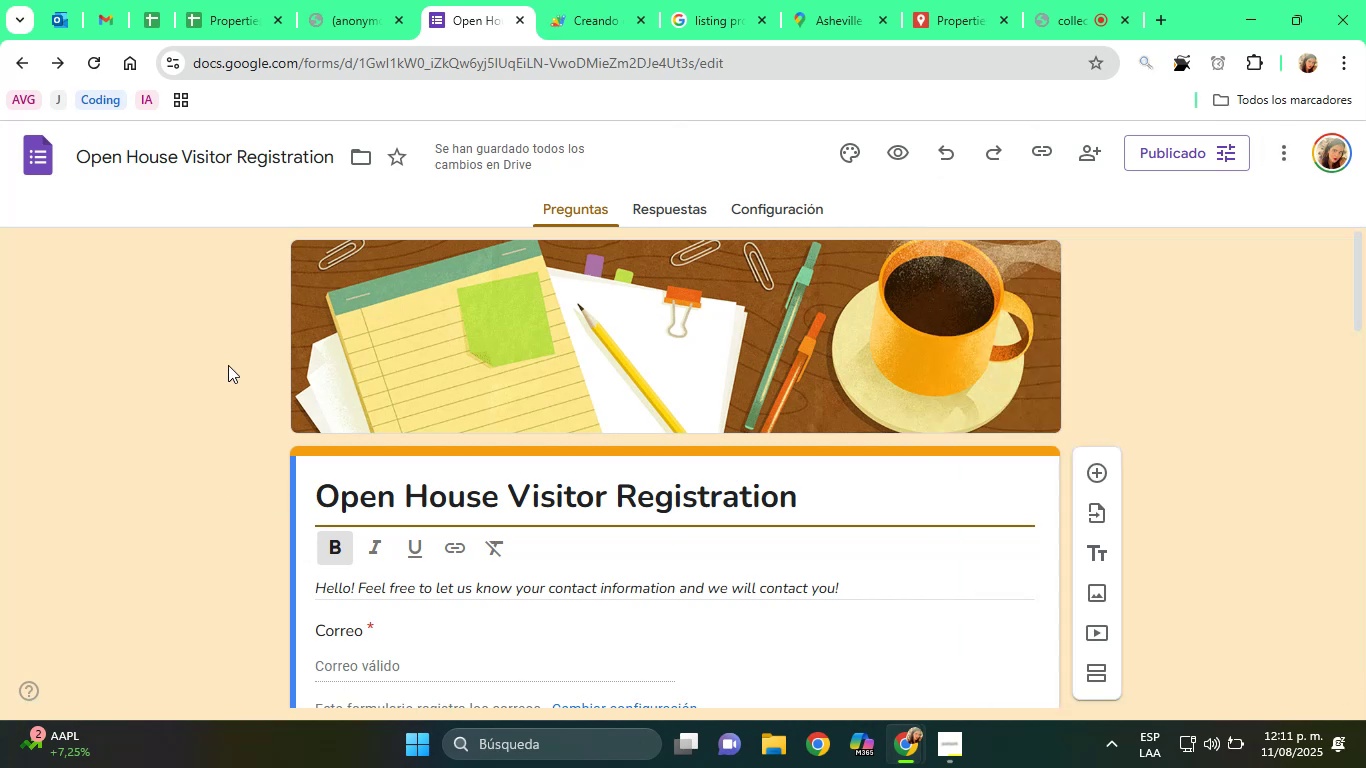 
left_click([37, 167])
 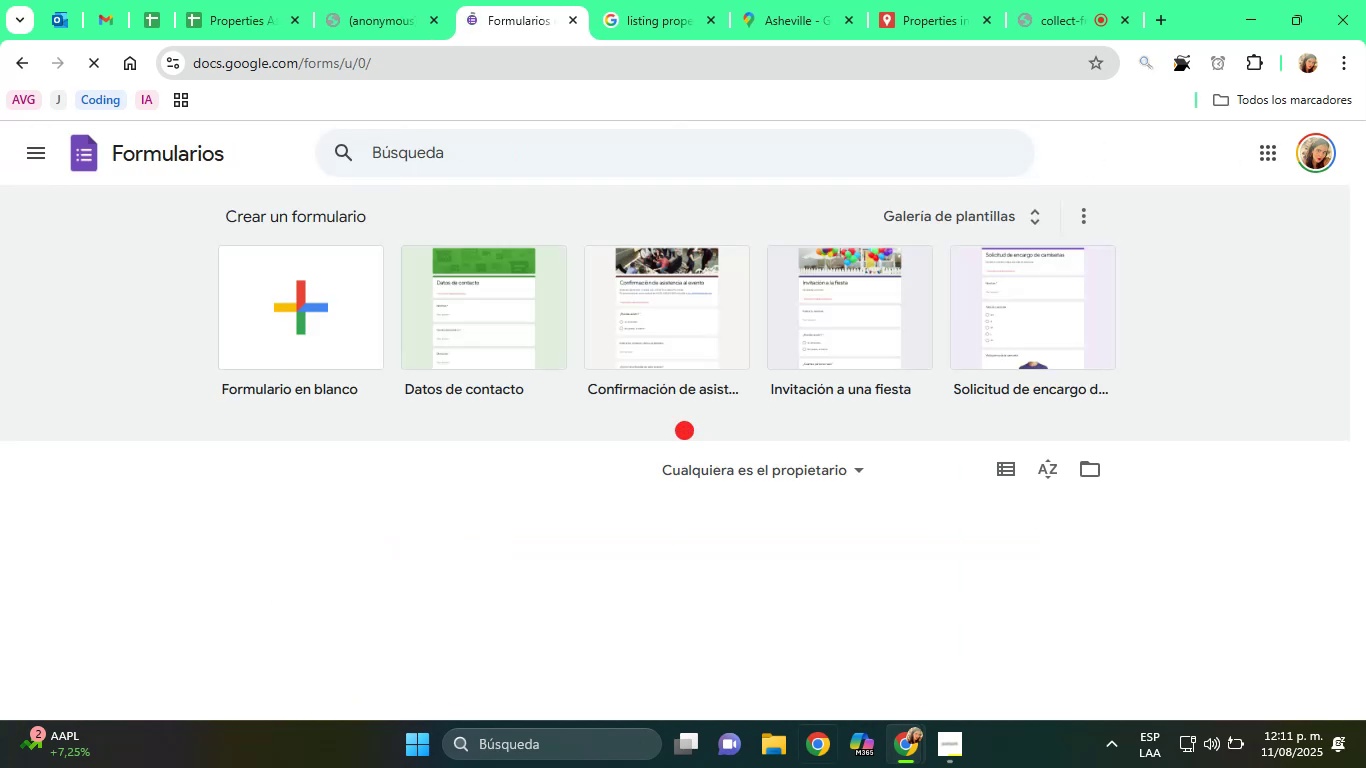 
scroll: coordinate [712, 519], scroll_direction: down, amount: 2.0
 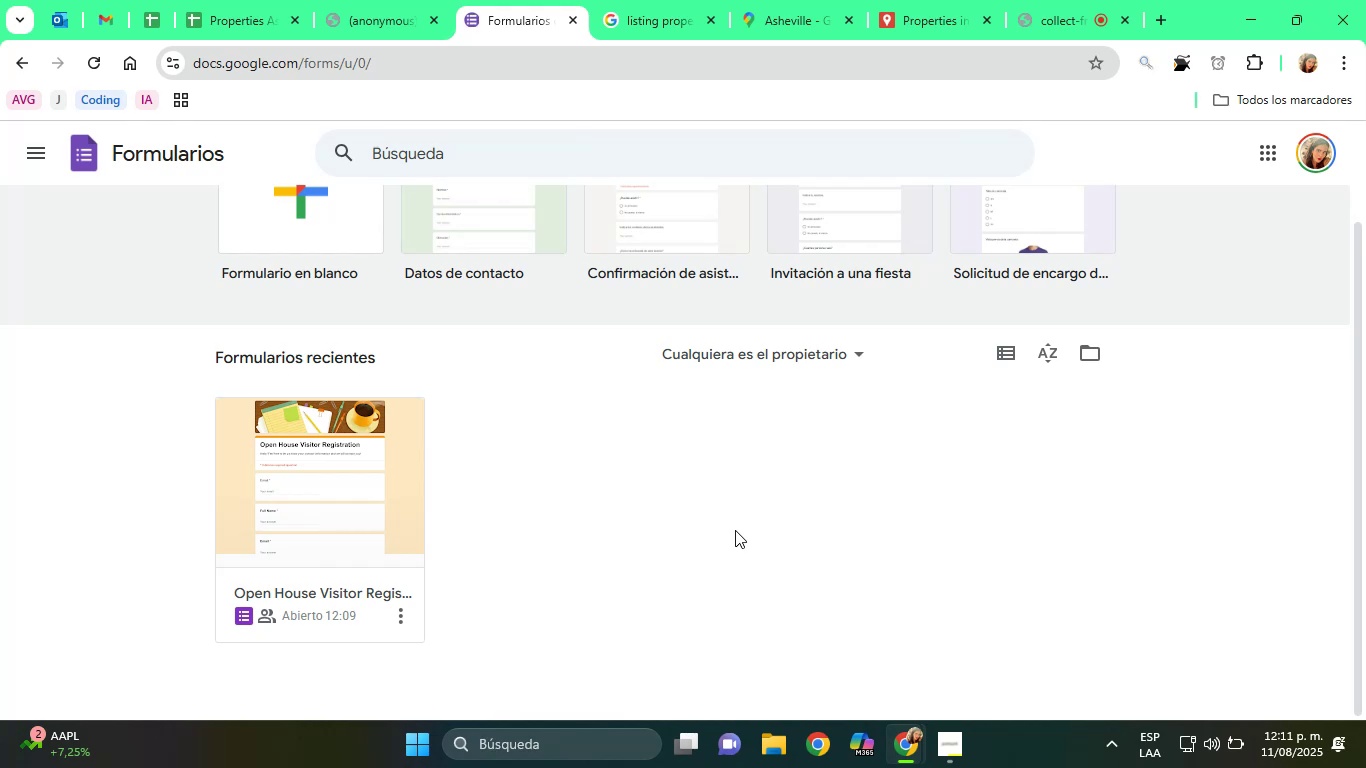 
scroll: coordinate [582, 557], scroll_direction: up, amount: 2.0
 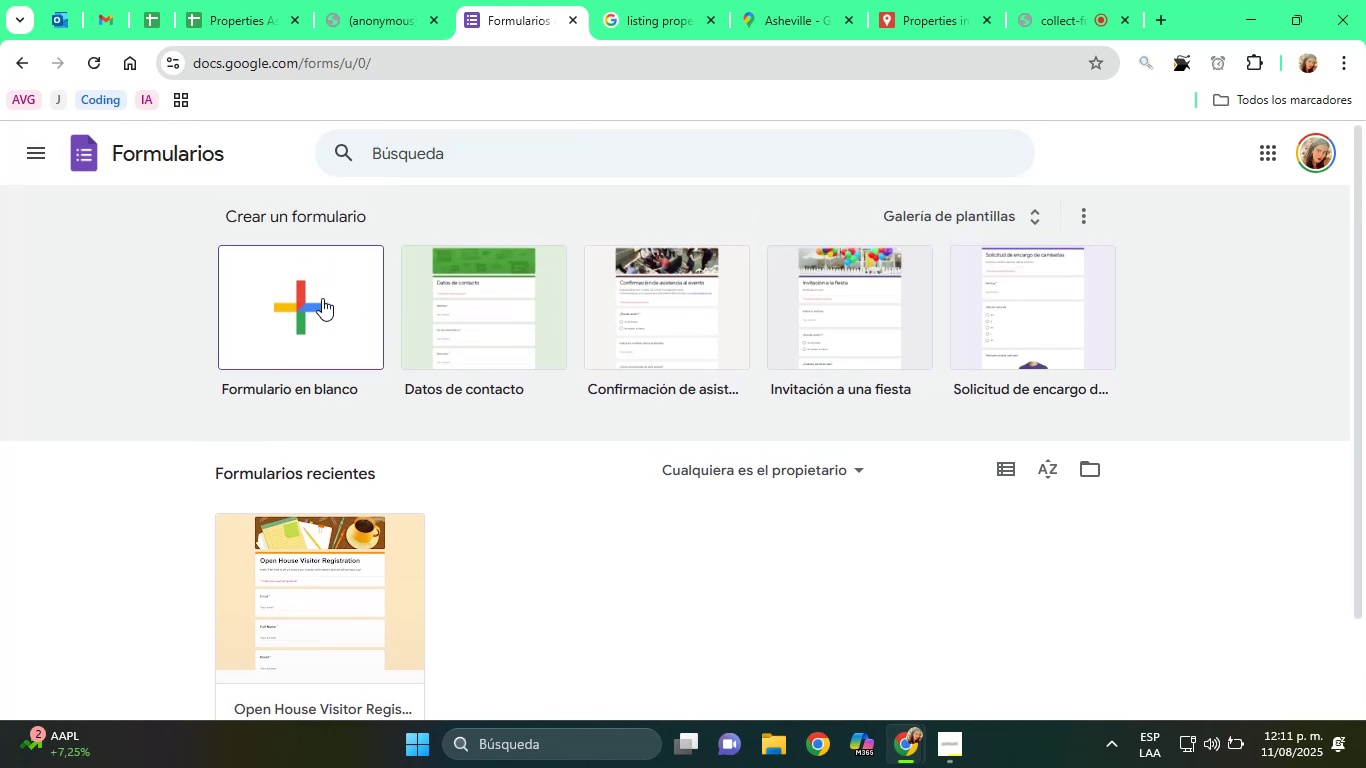 
left_click([304, 291])
 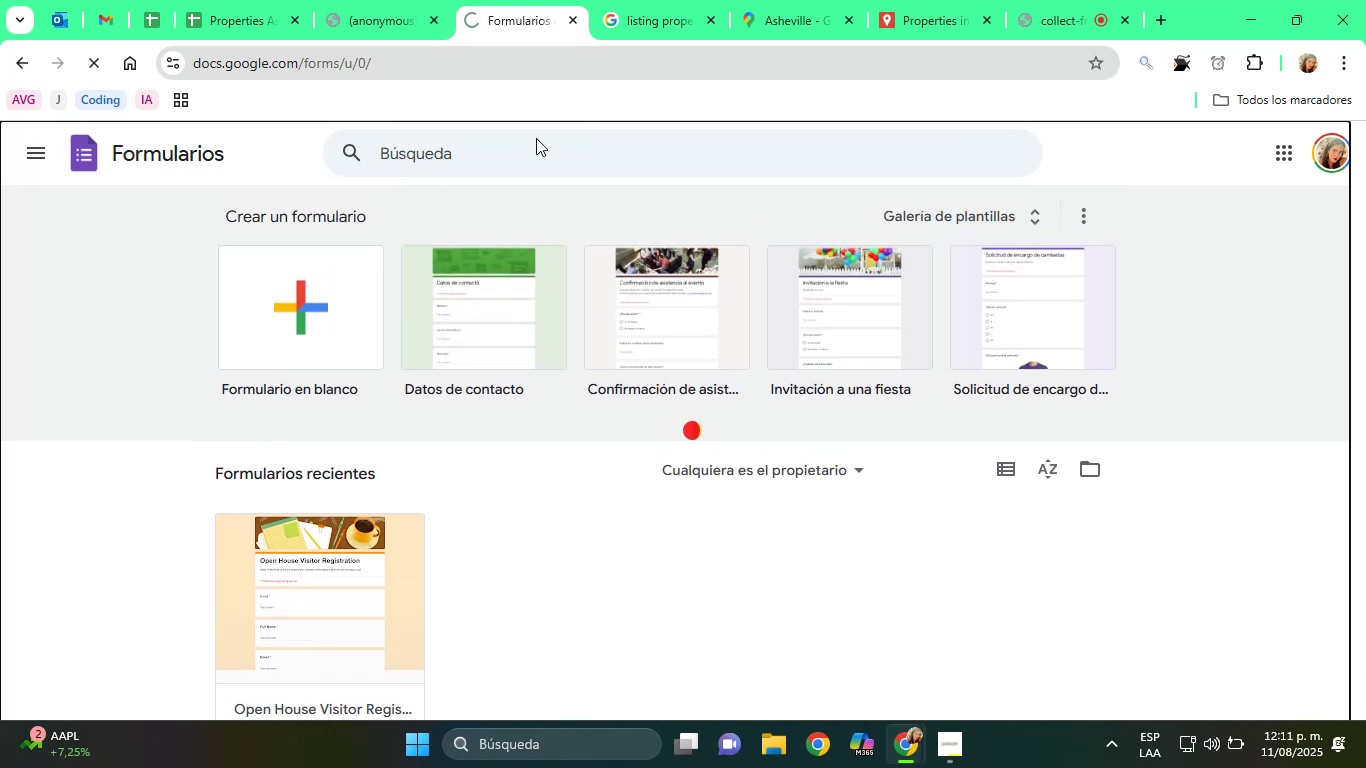 
mouse_move([619, 49])
 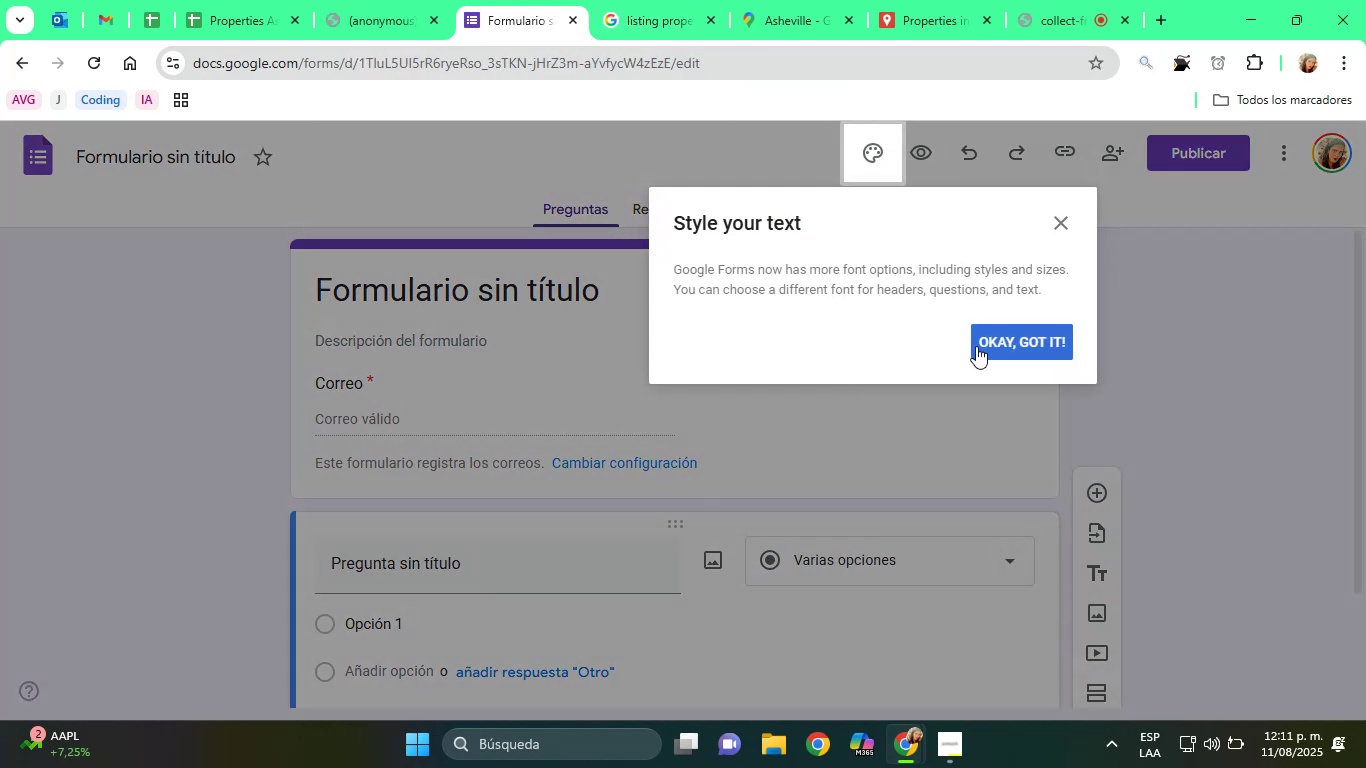 
wait(8.12)
 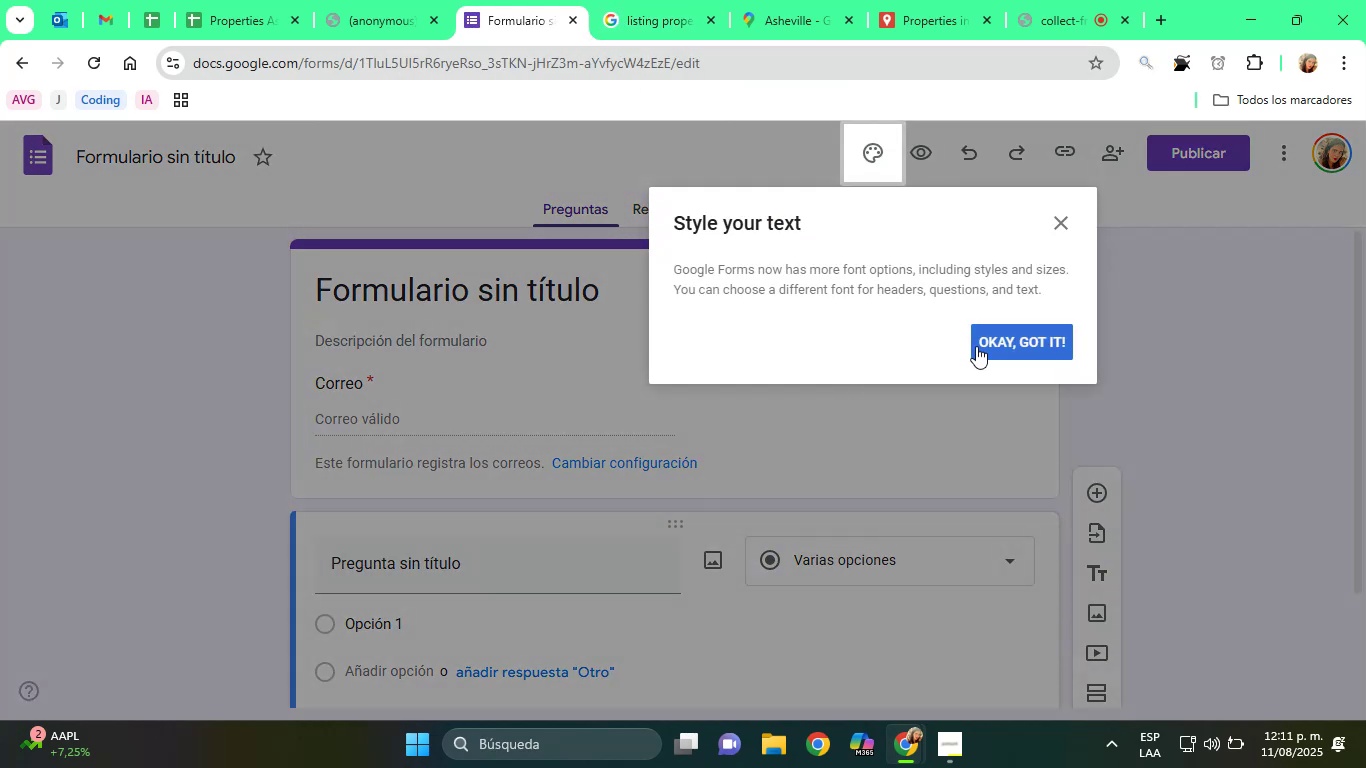 
left_click([996, 348])
 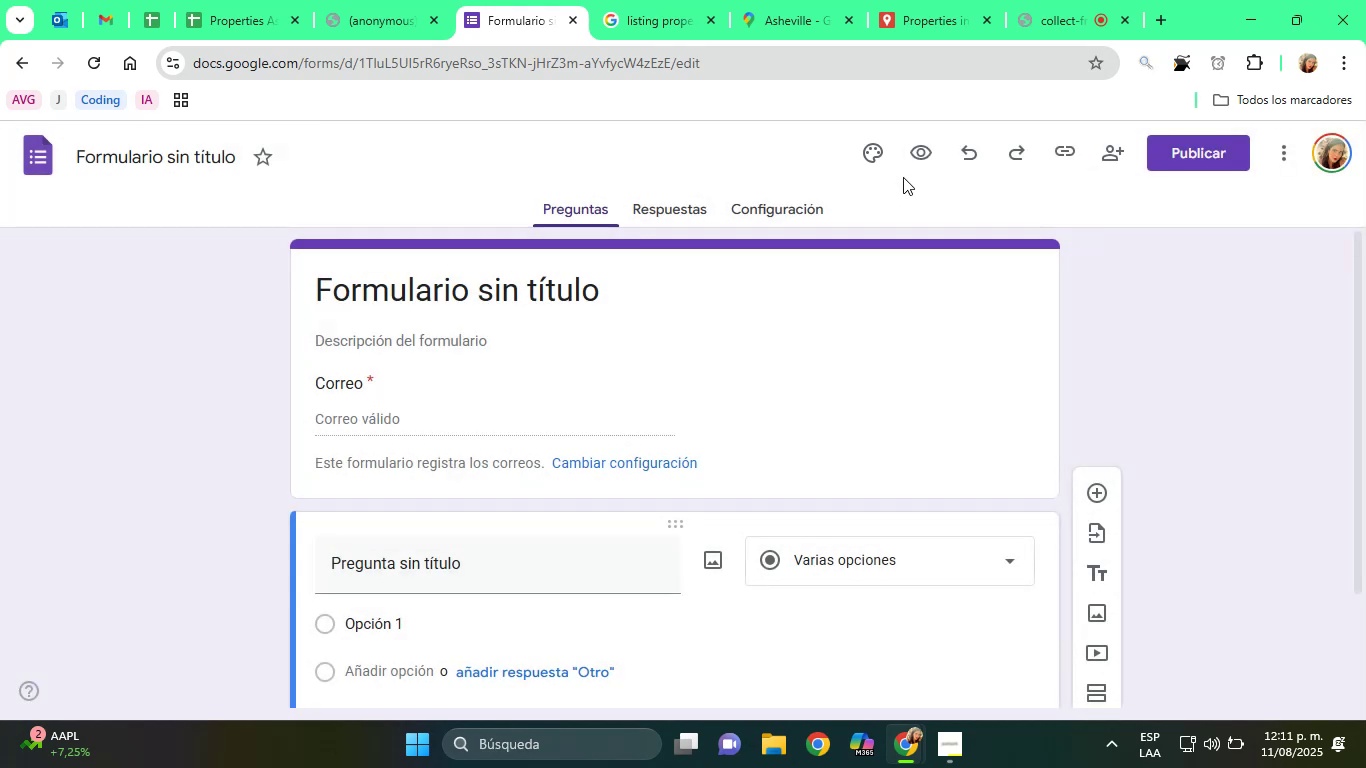 
left_click([877, 163])
 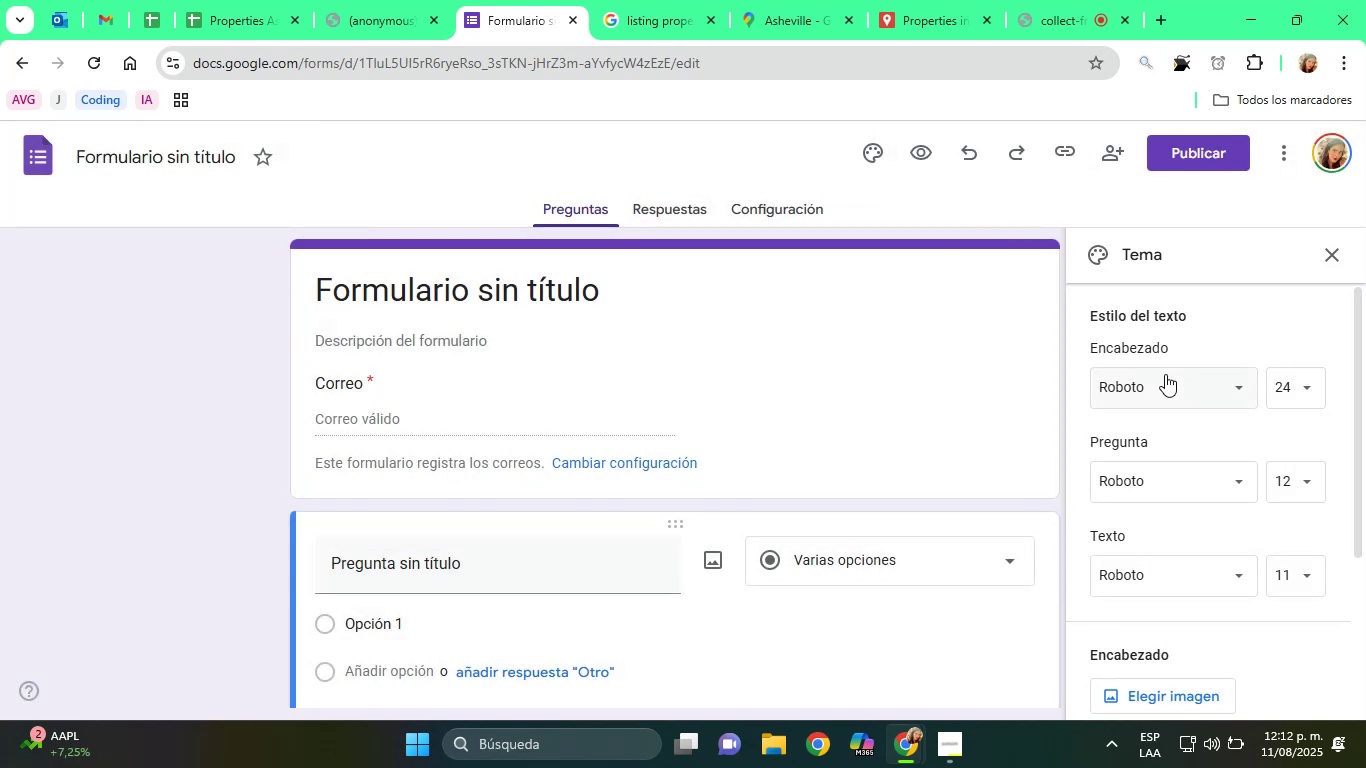 
scroll: coordinate [1210, 478], scroll_direction: down, amount: 5.0
 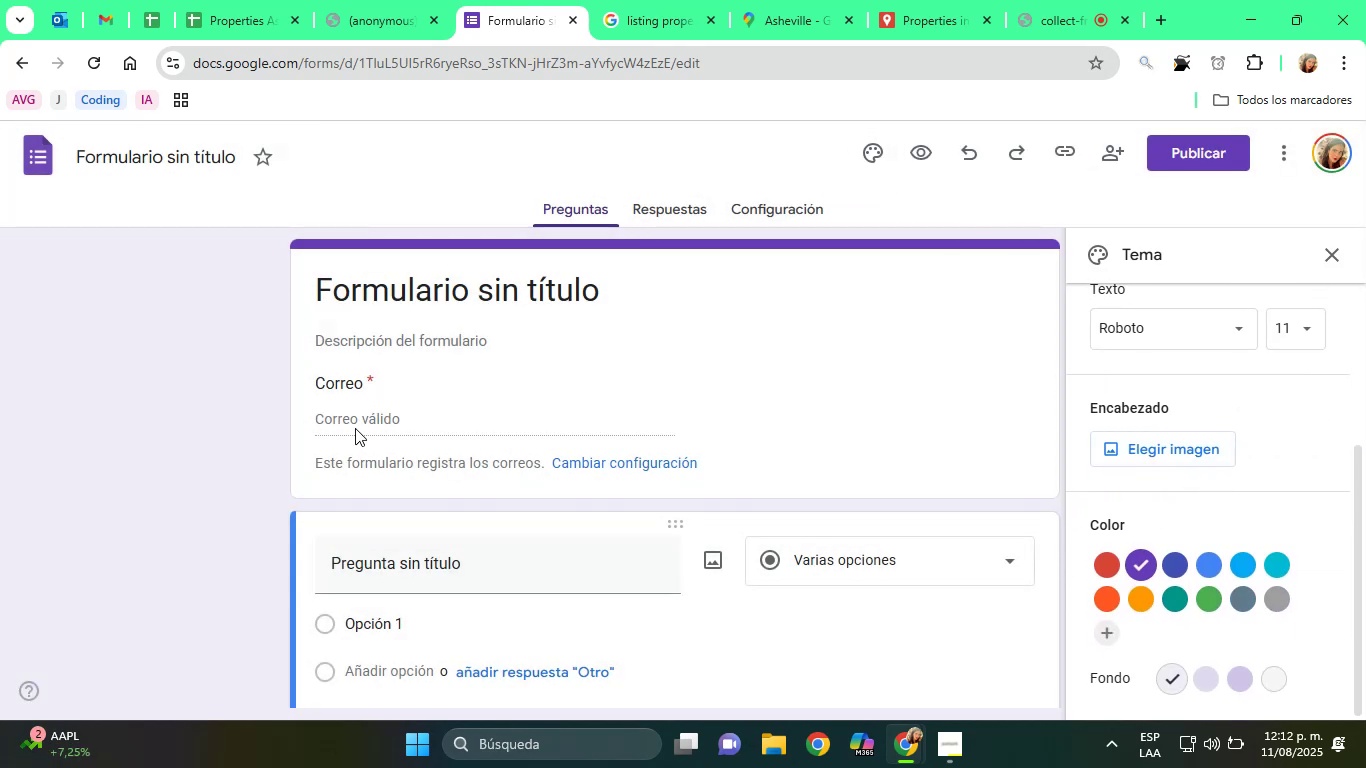 
left_click([254, 0])
 